 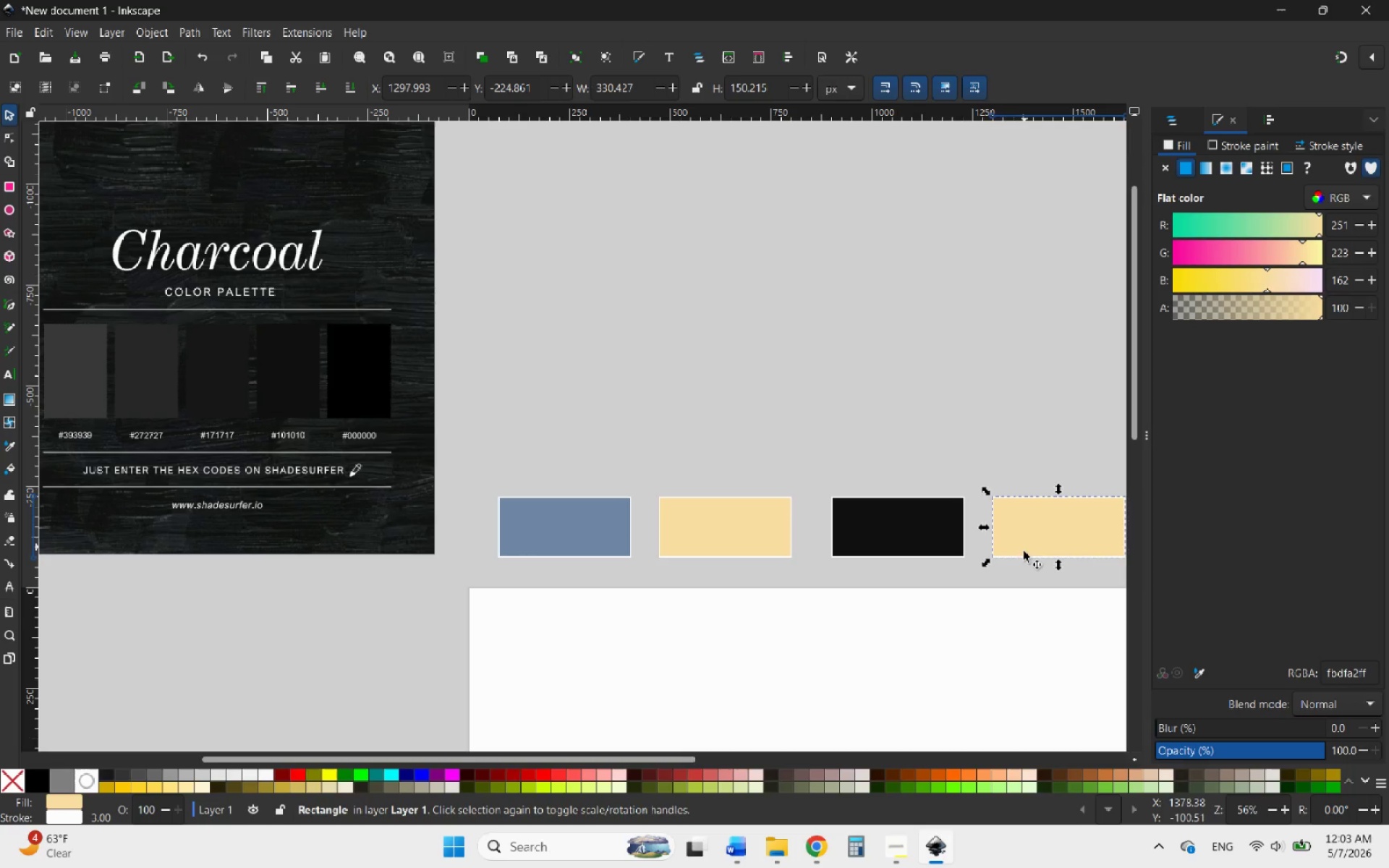 
left_click_drag(start_coordinate=[1356, 677], to_coordinate=[1307, 666])
 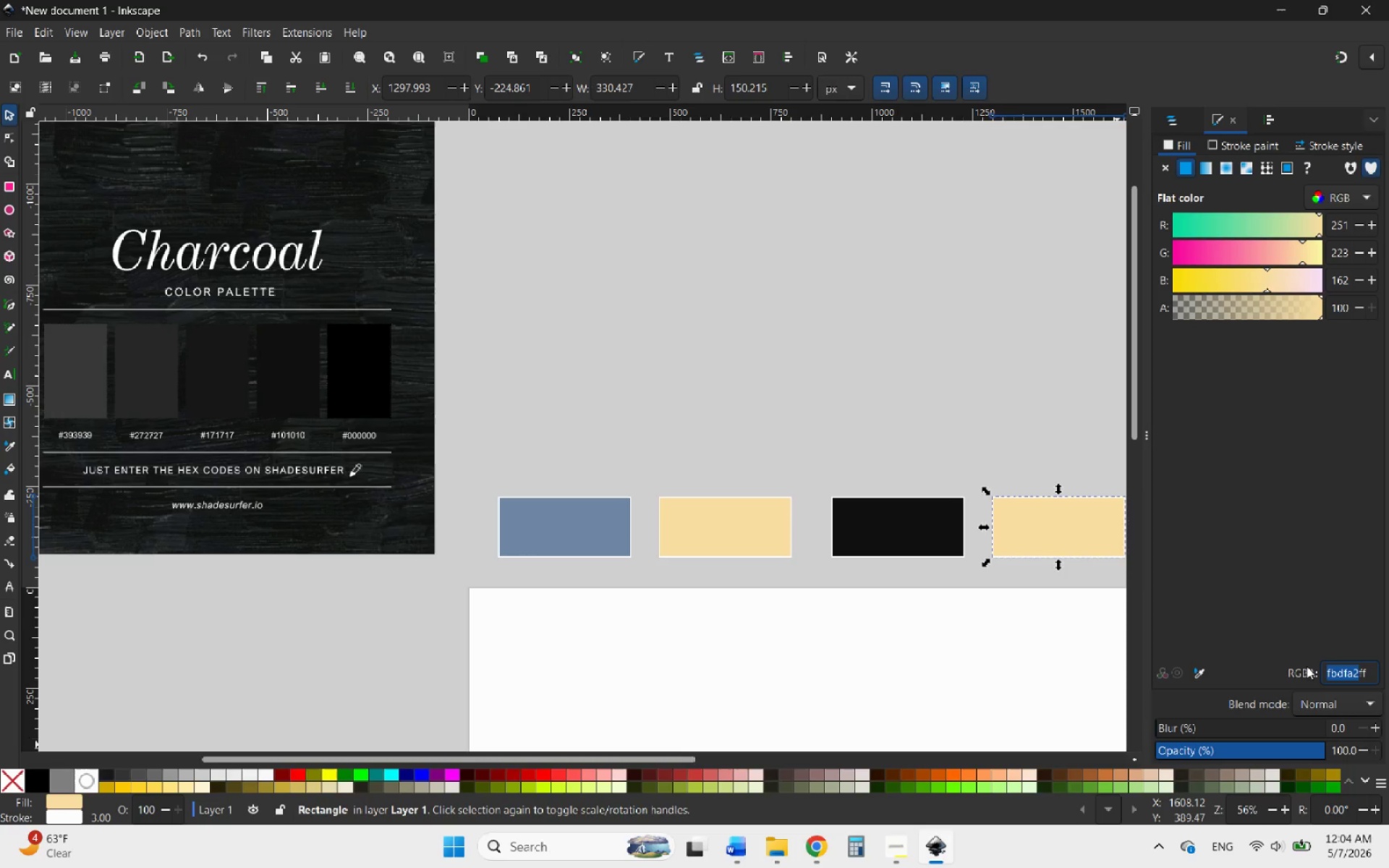 
wait(5.03)
 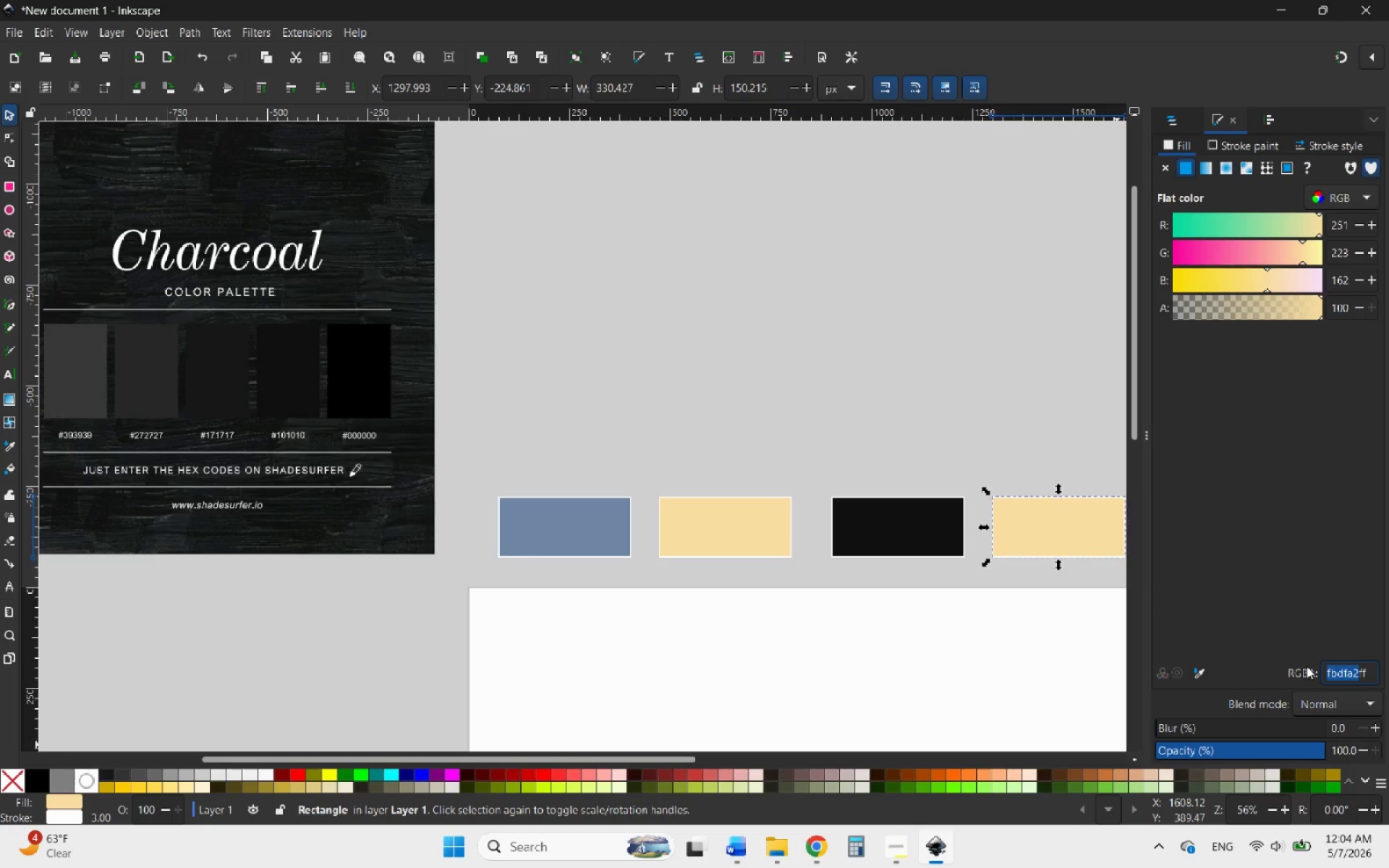 
type(171717)
 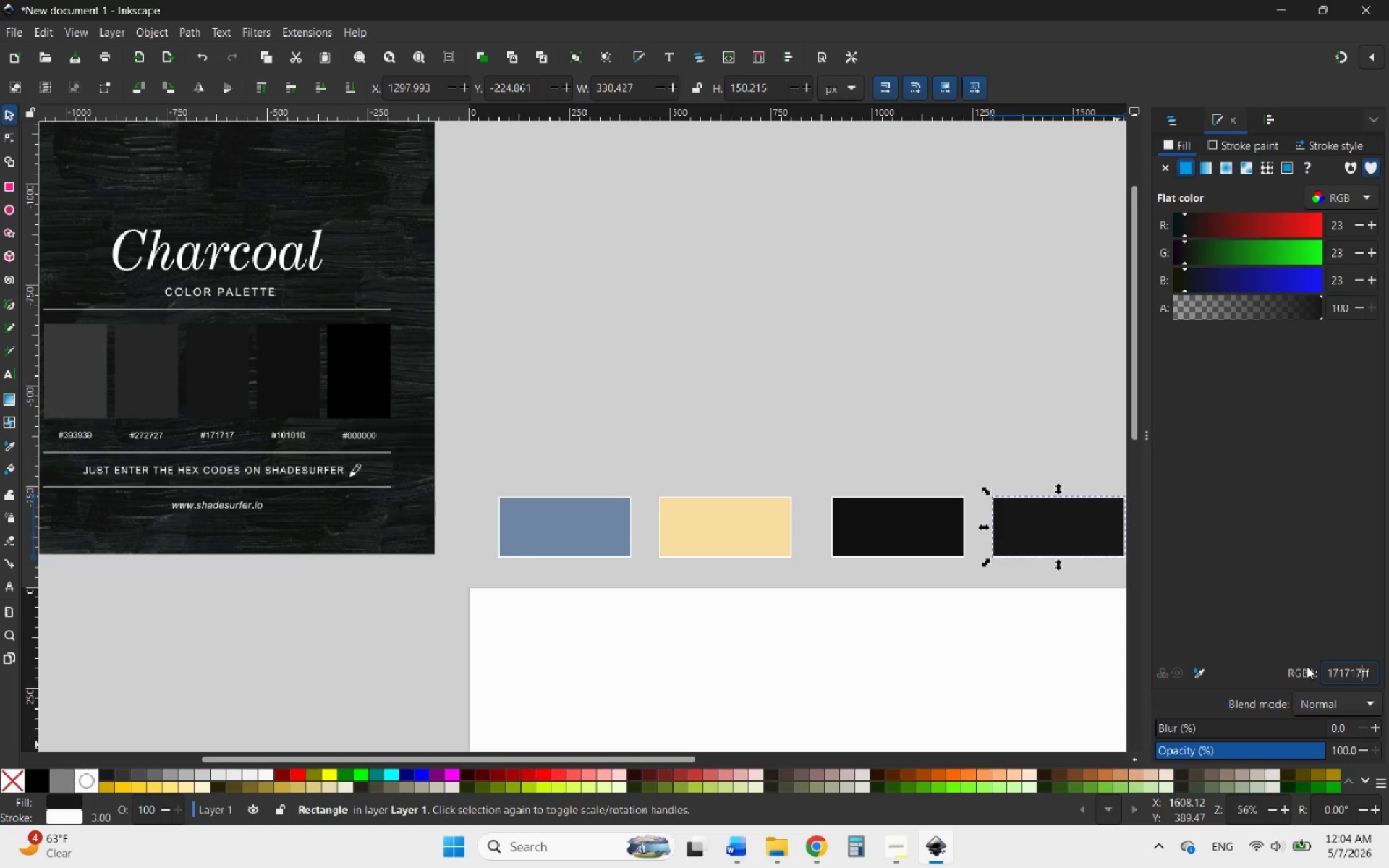 
left_click([895, 435])
 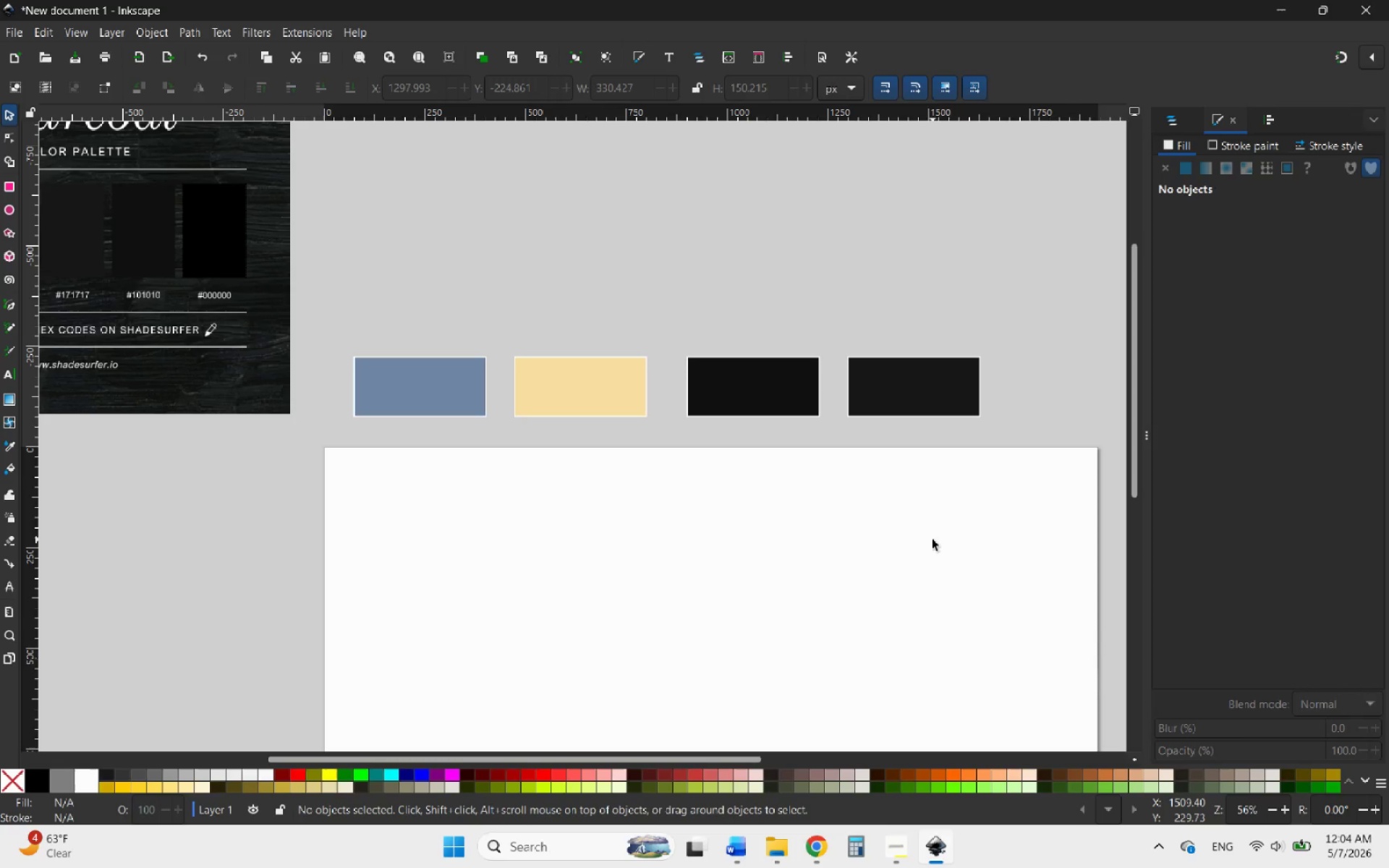 
wait(7.86)
 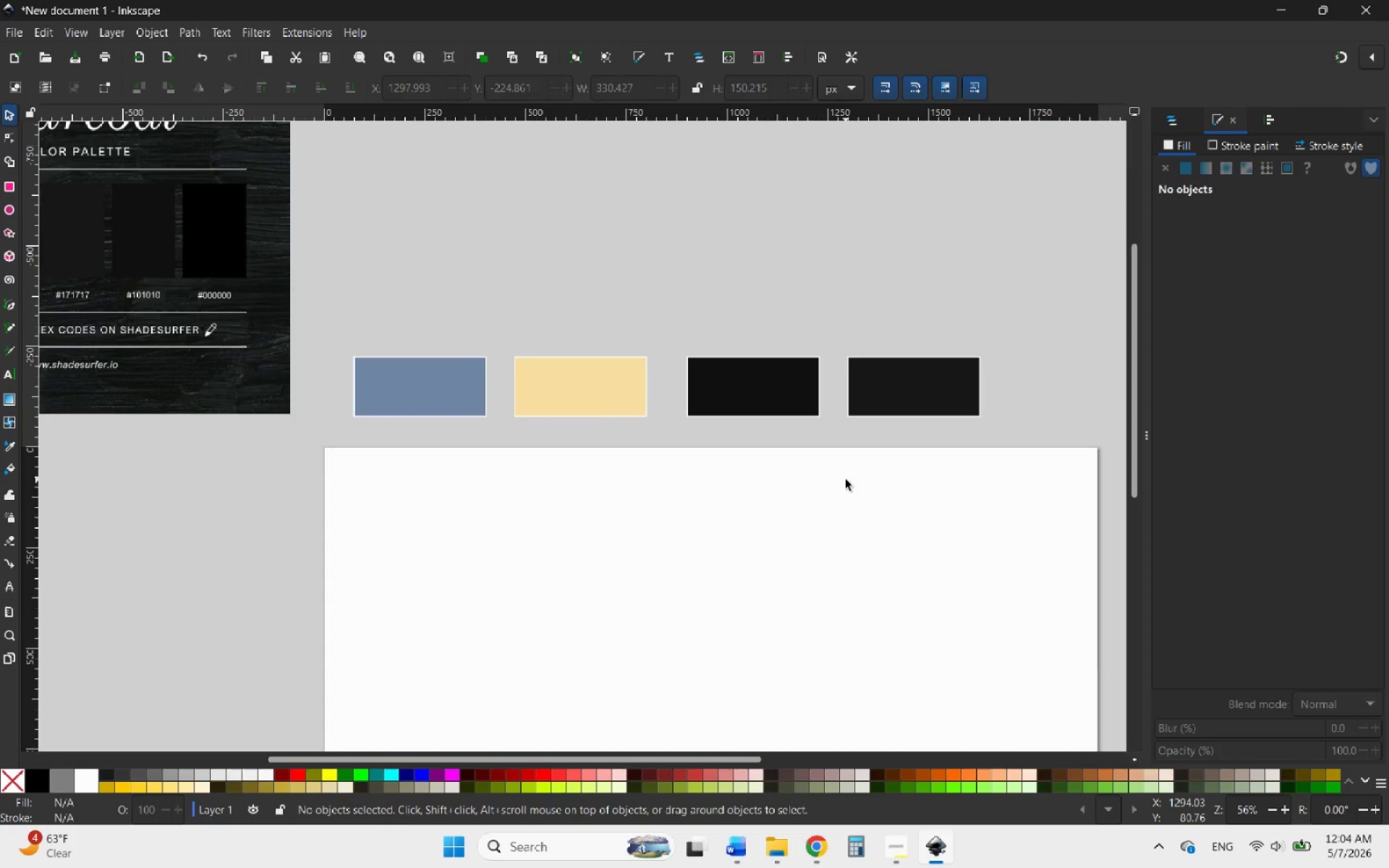 
scroll: coordinate [571, 406], scroll_direction: down, amount: 3.0
 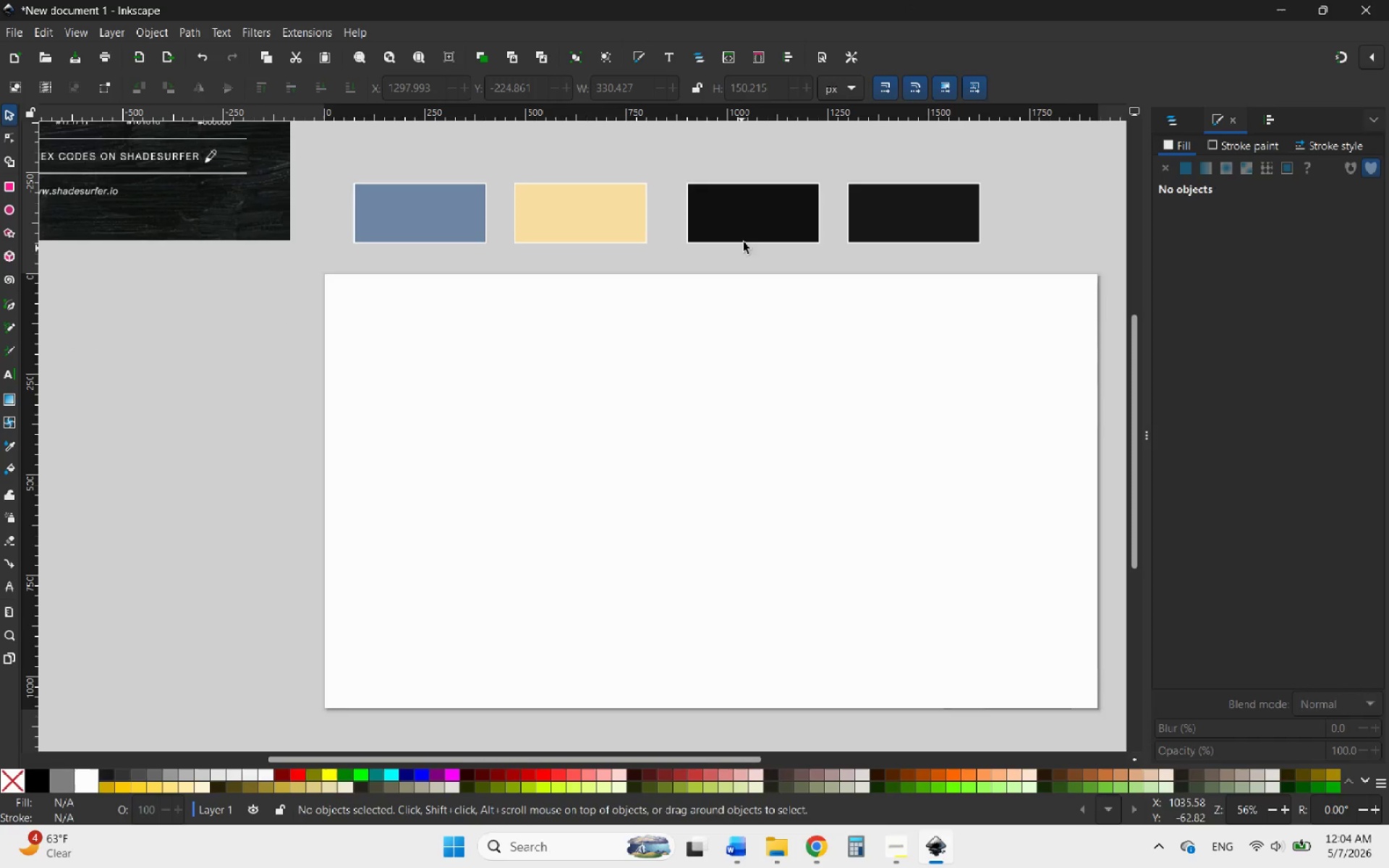 
left_click([747, 233])
 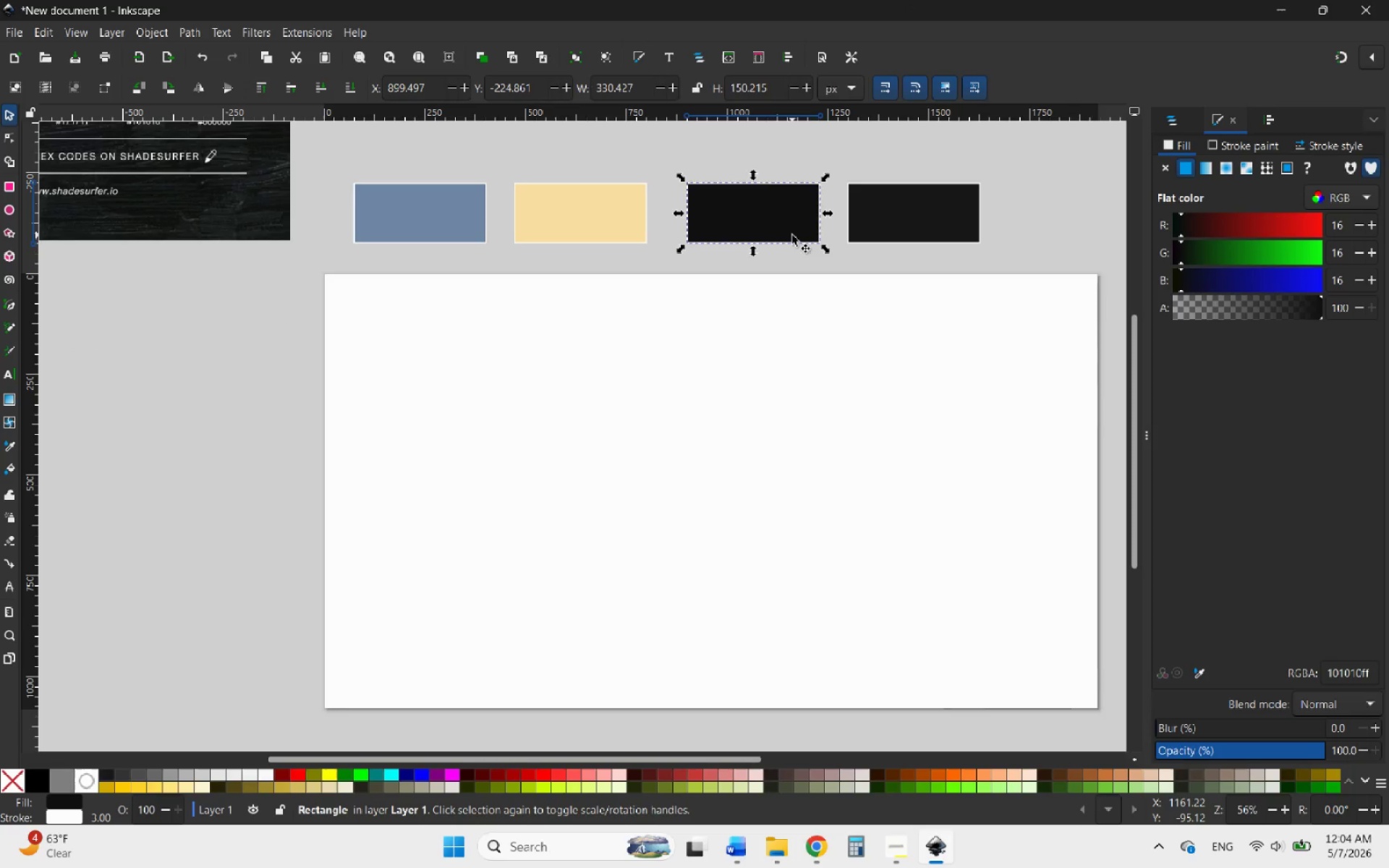 
right_click([771, 232])
 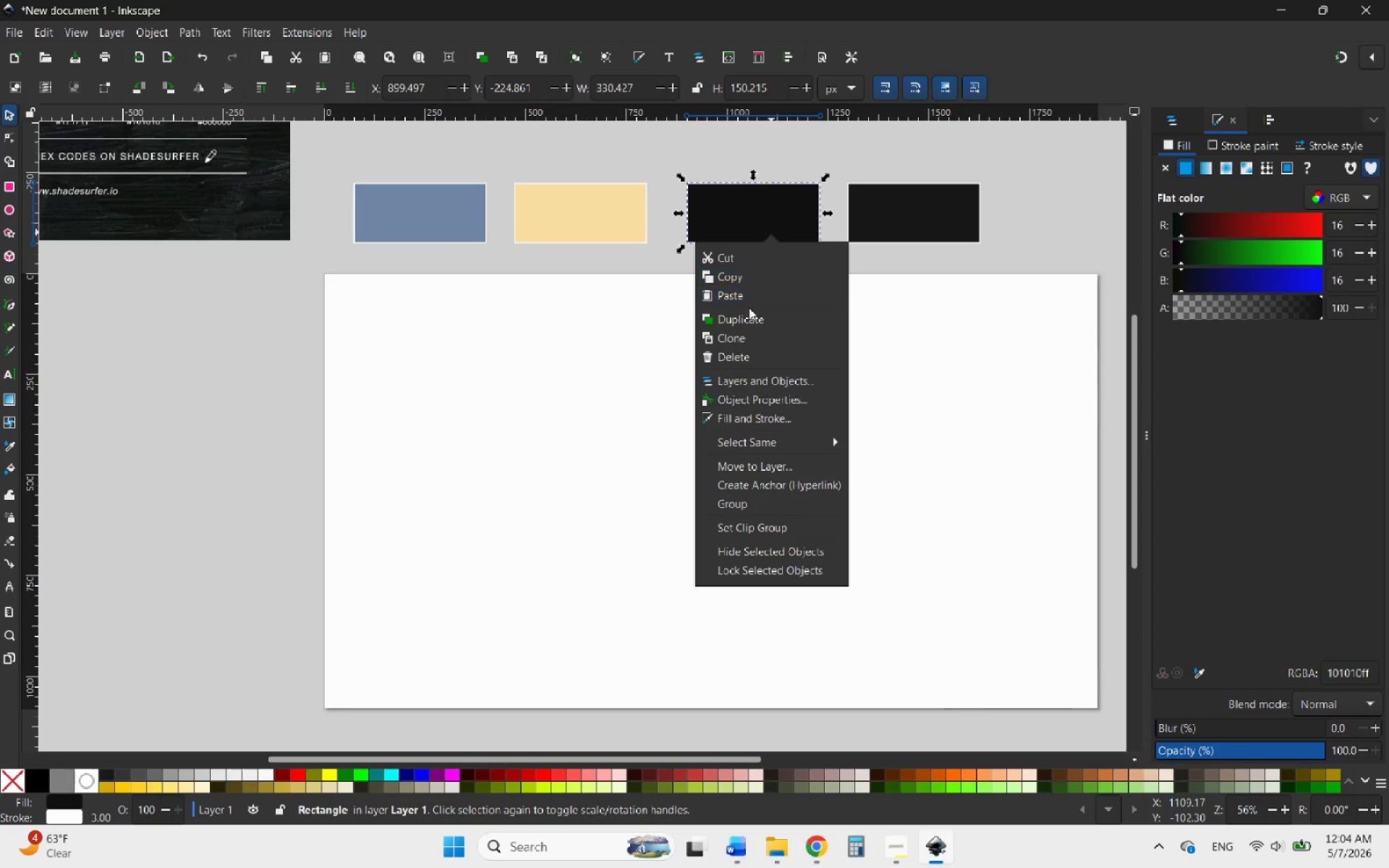 
left_click([742, 316])
 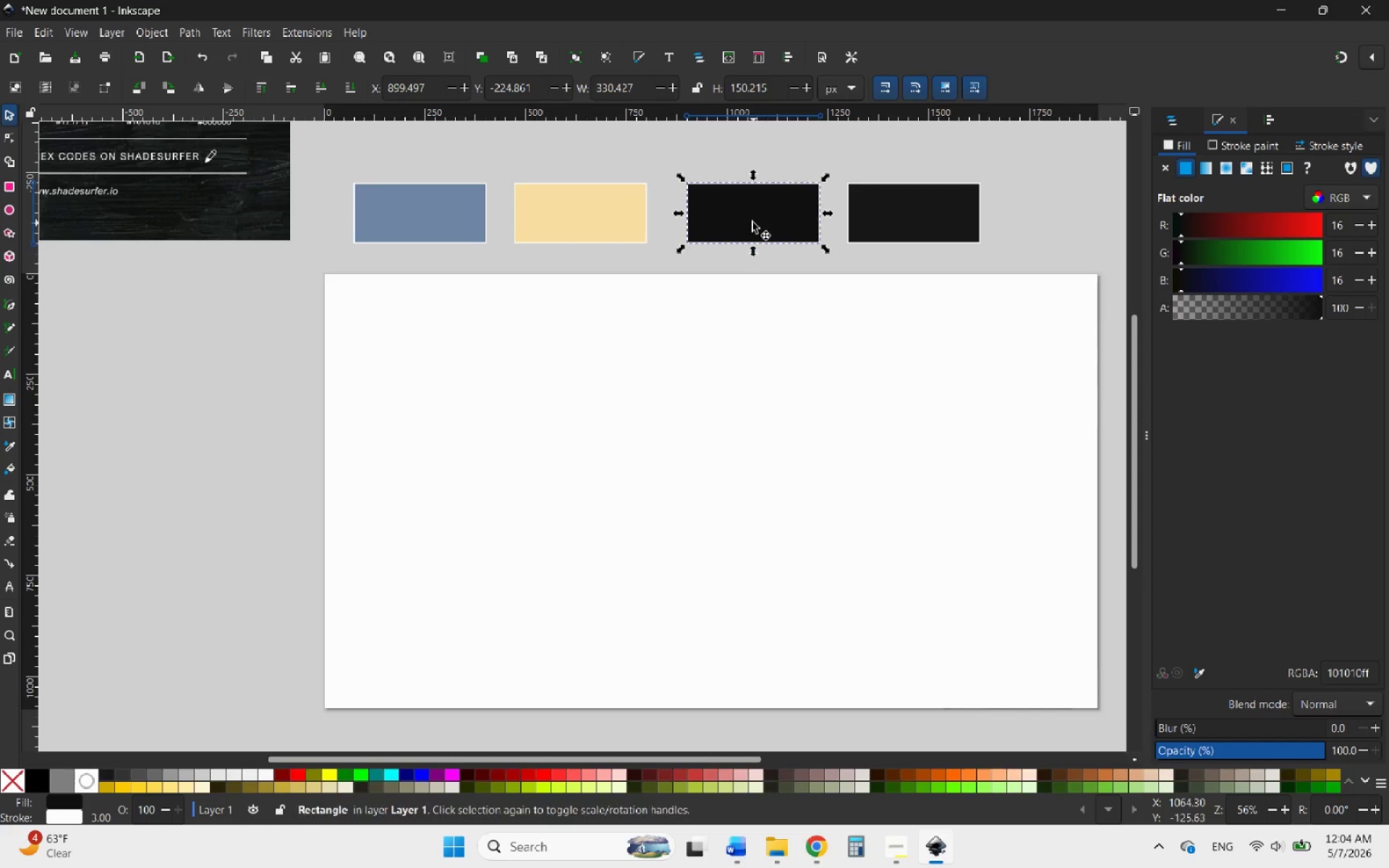 
left_click_drag(start_coordinate=[749, 218], to_coordinate=[384, 322])
 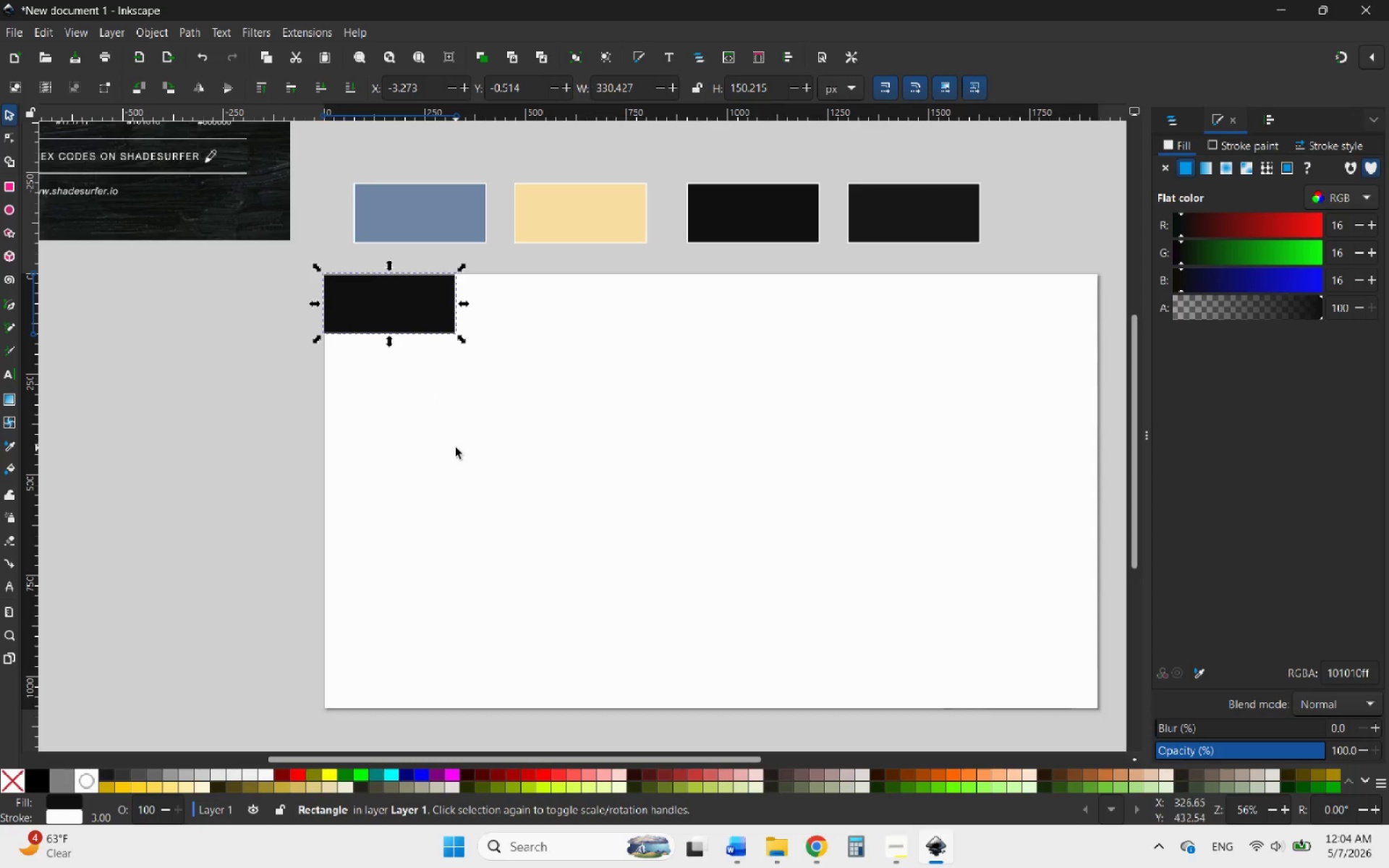 
left_click([456, 448])
 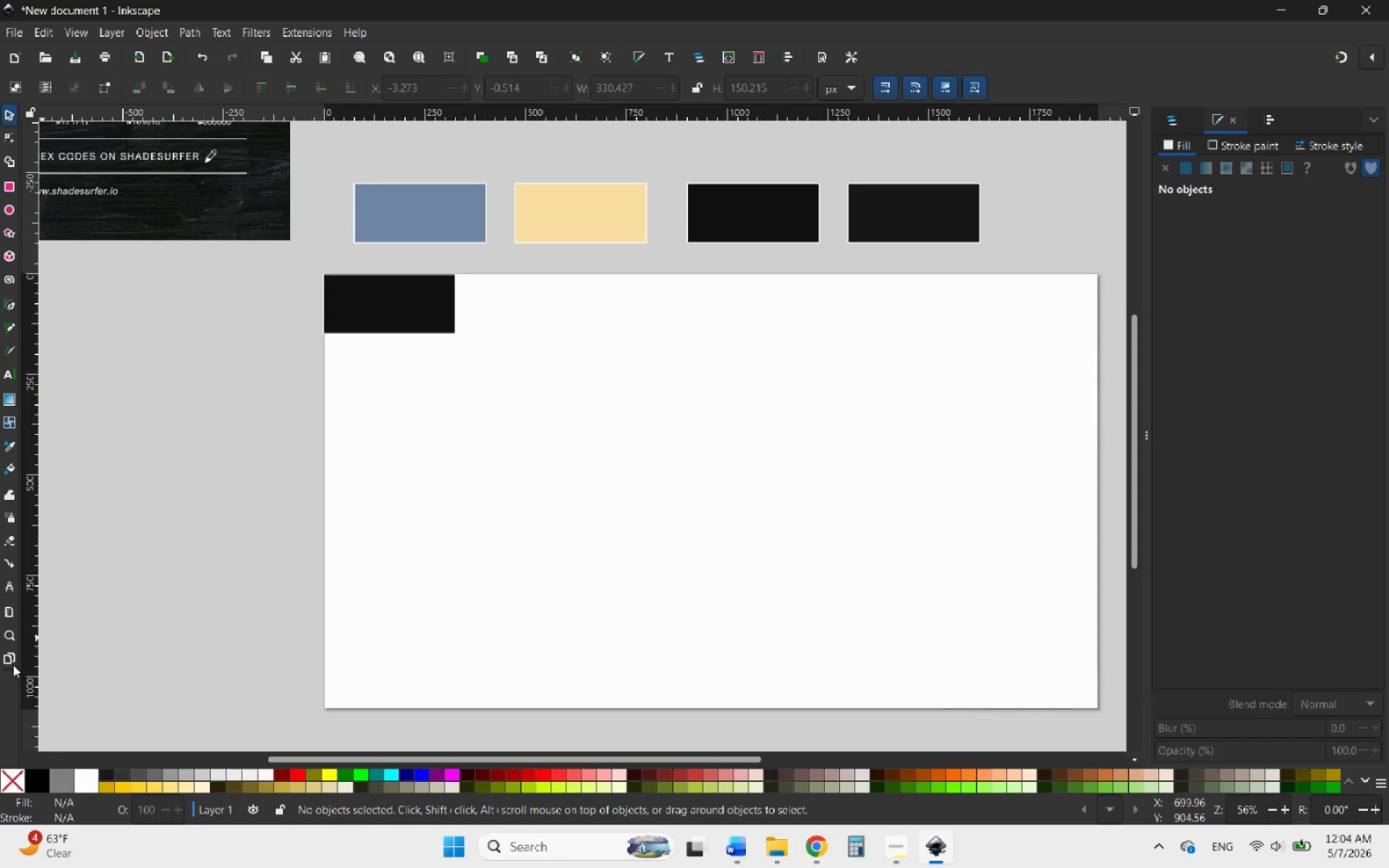 
left_click([4, 658])
 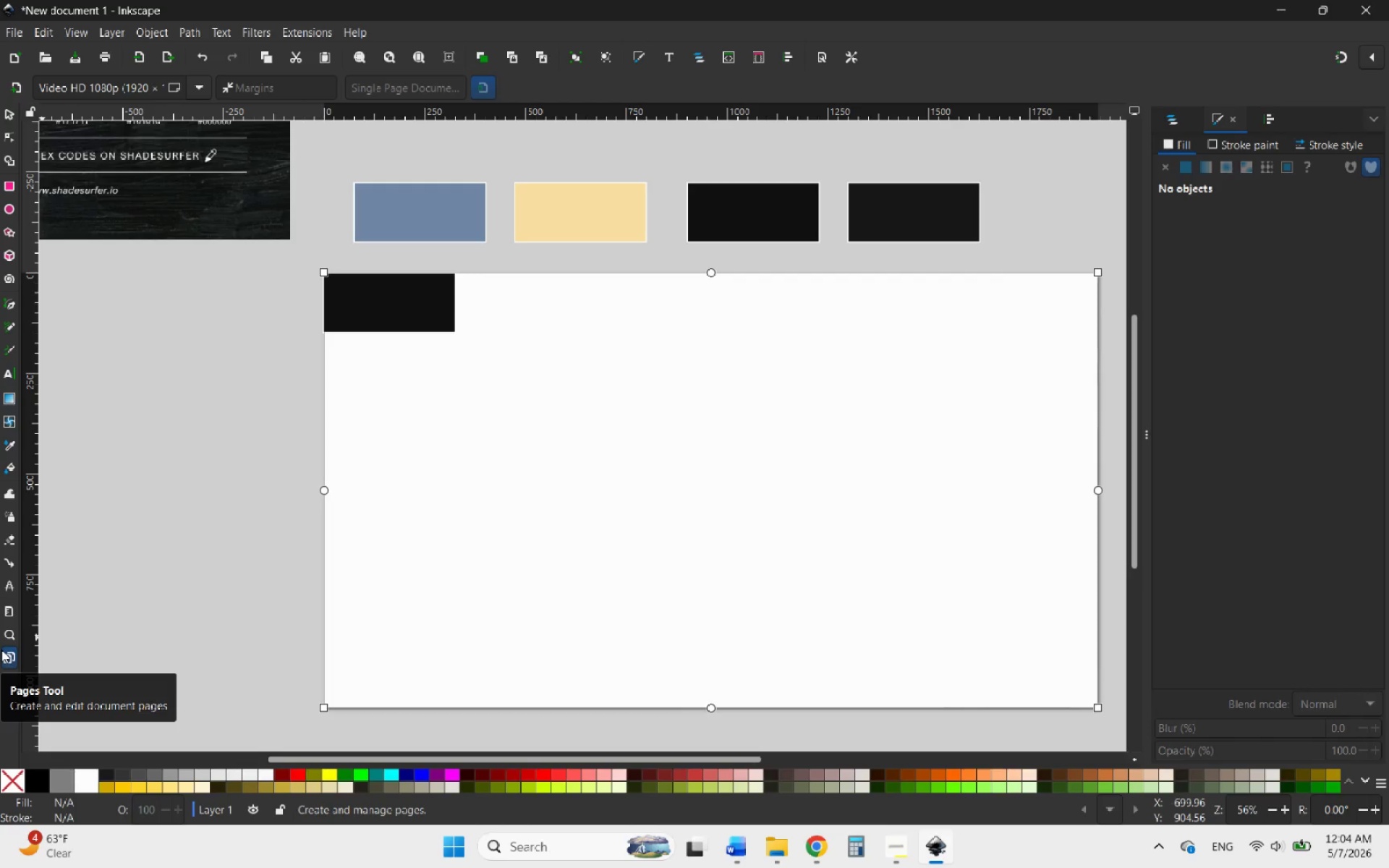 
wait(28.88)
 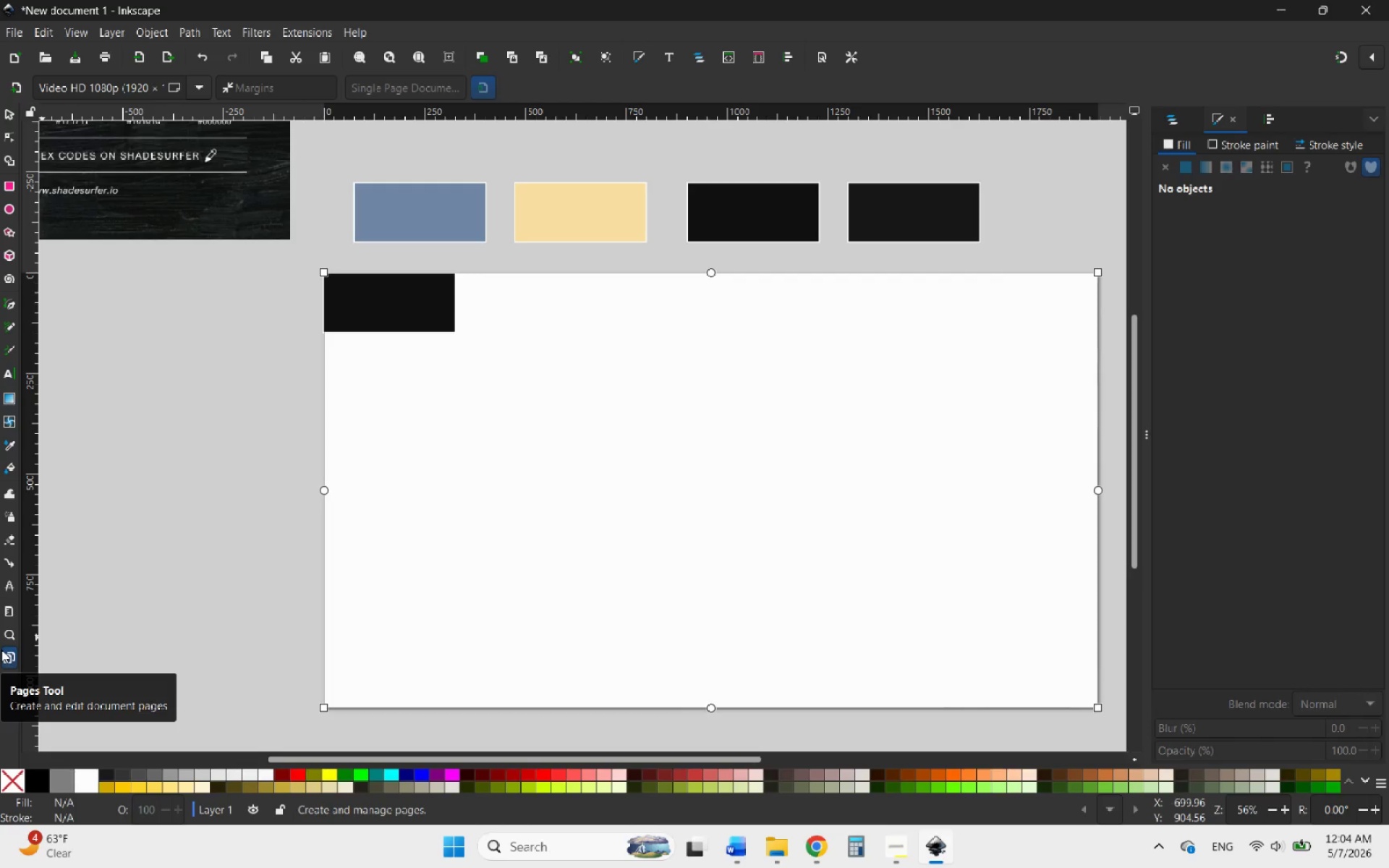 
scroll: coordinate [0, 654], scroll_direction: down, amount: 1.0
 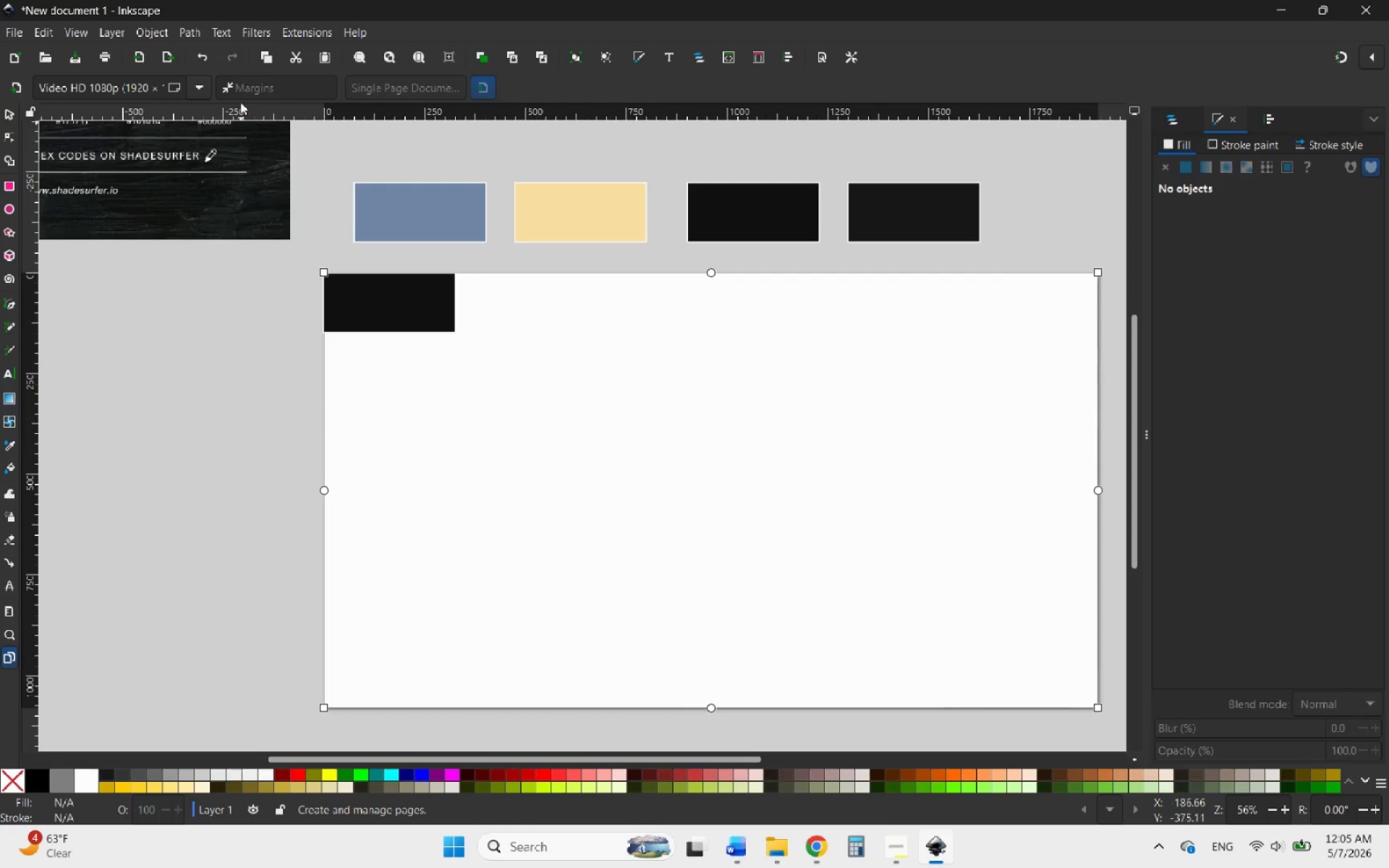 
left_click([230, 87])
 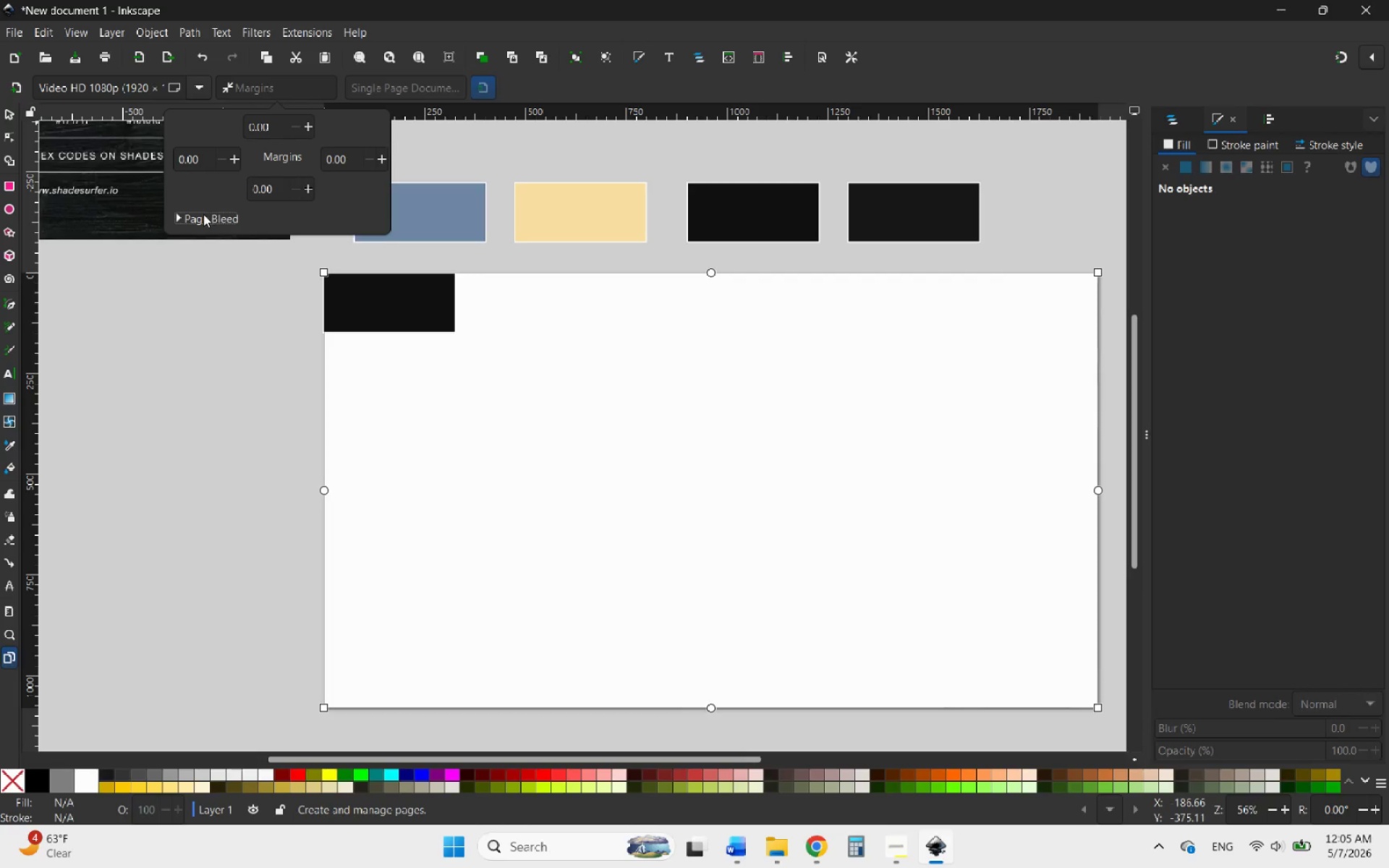 
left_click([203, 214])
 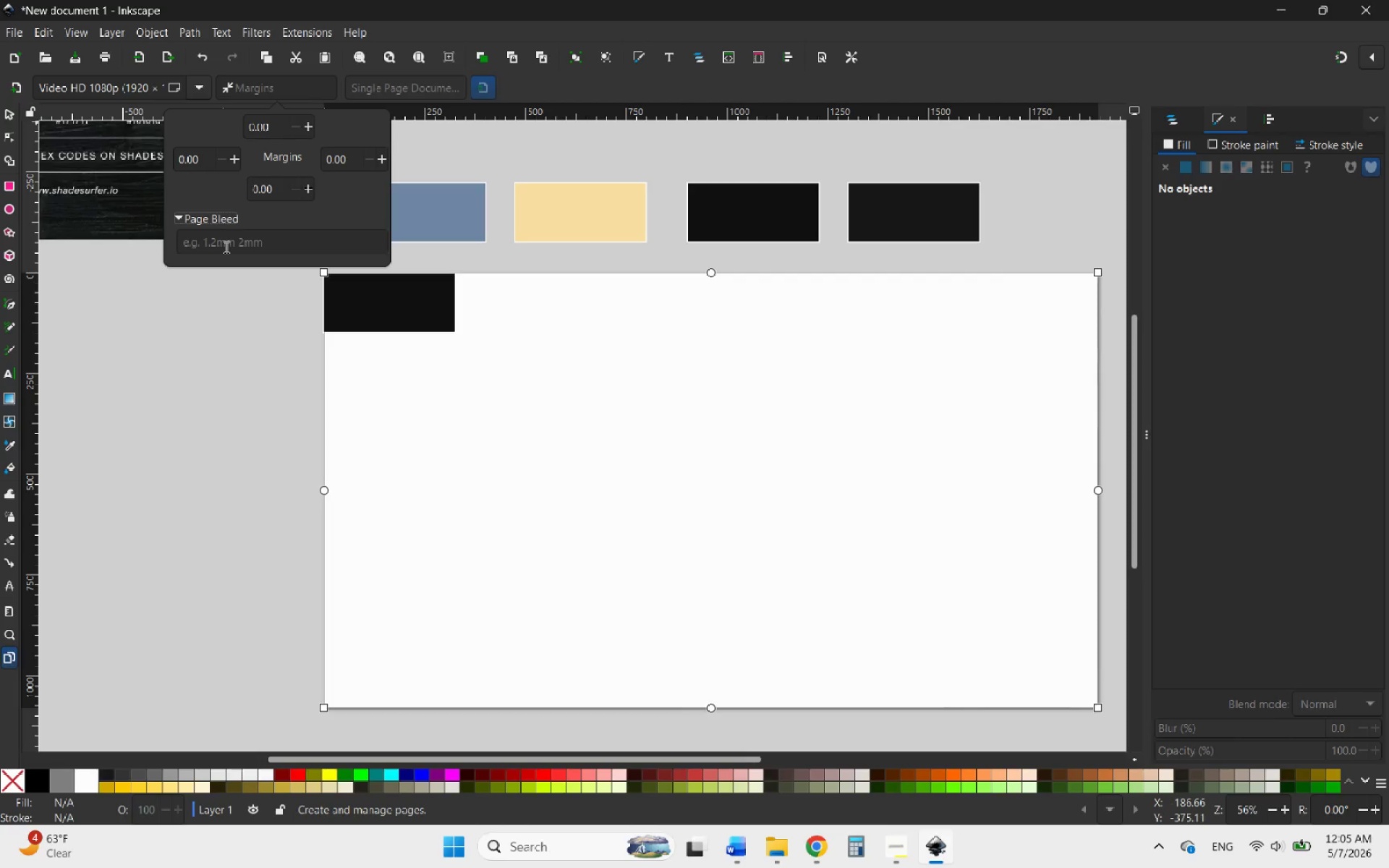 
left_click([219, 248])
 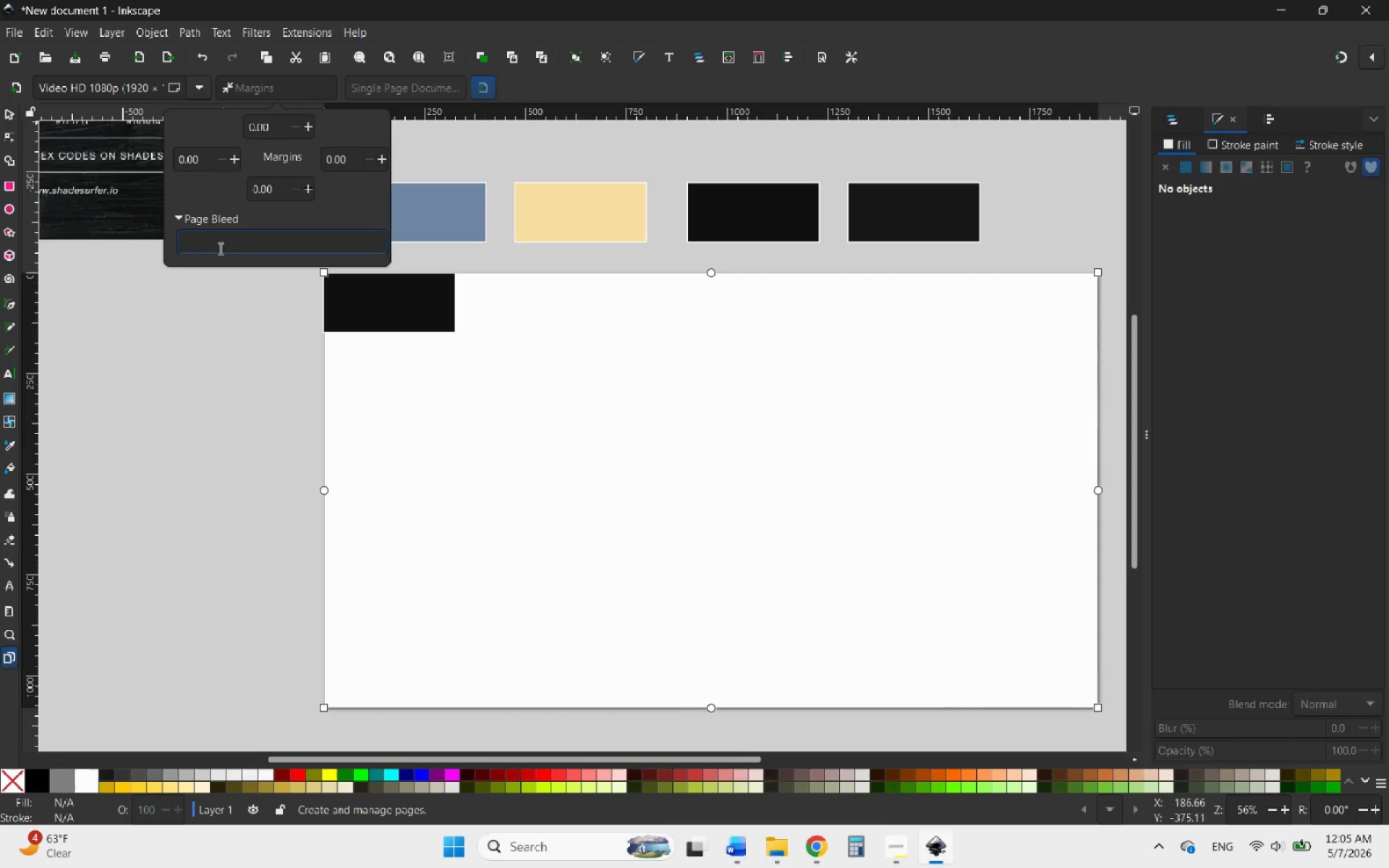 
key(2)
 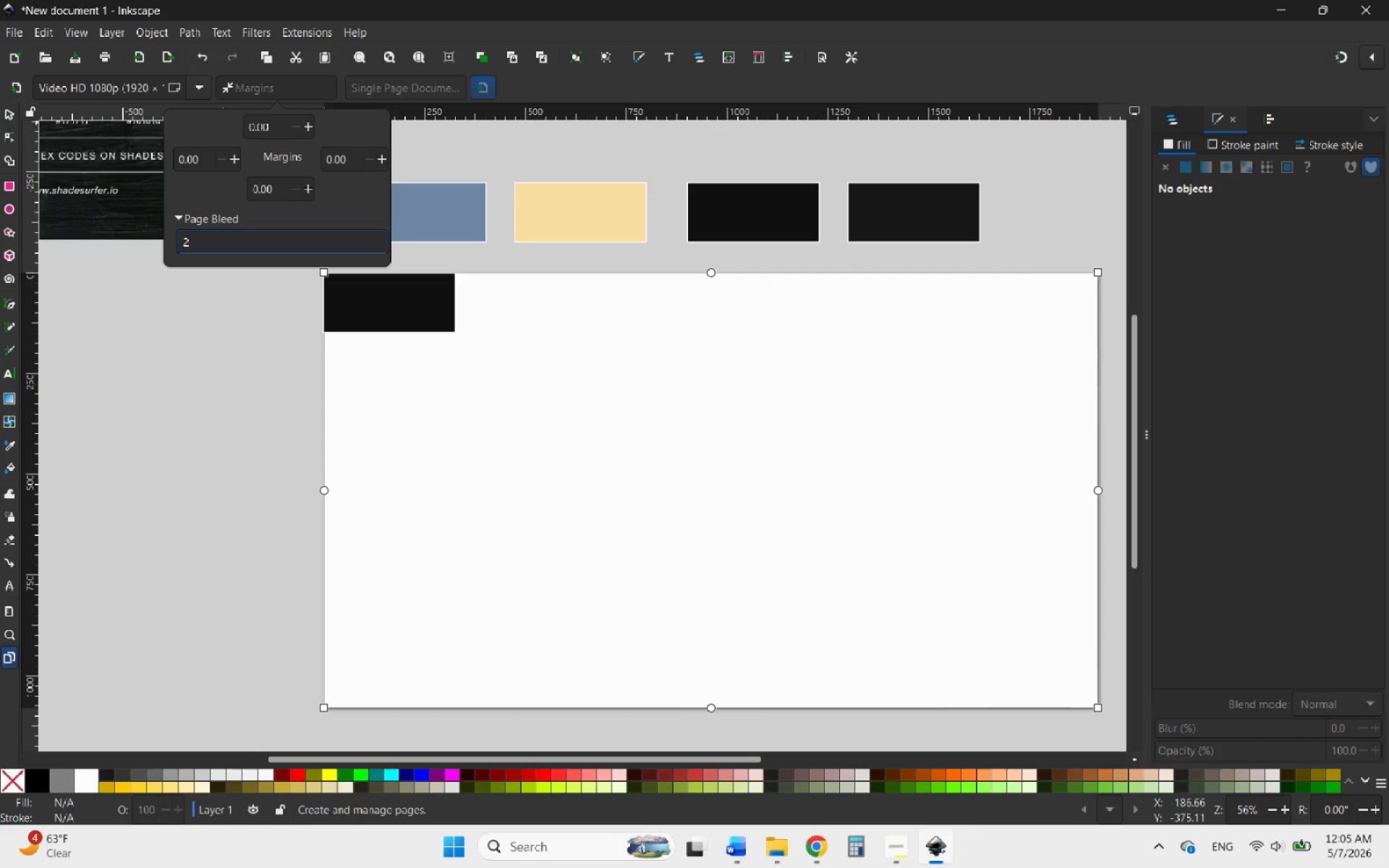 
key(Enter)
 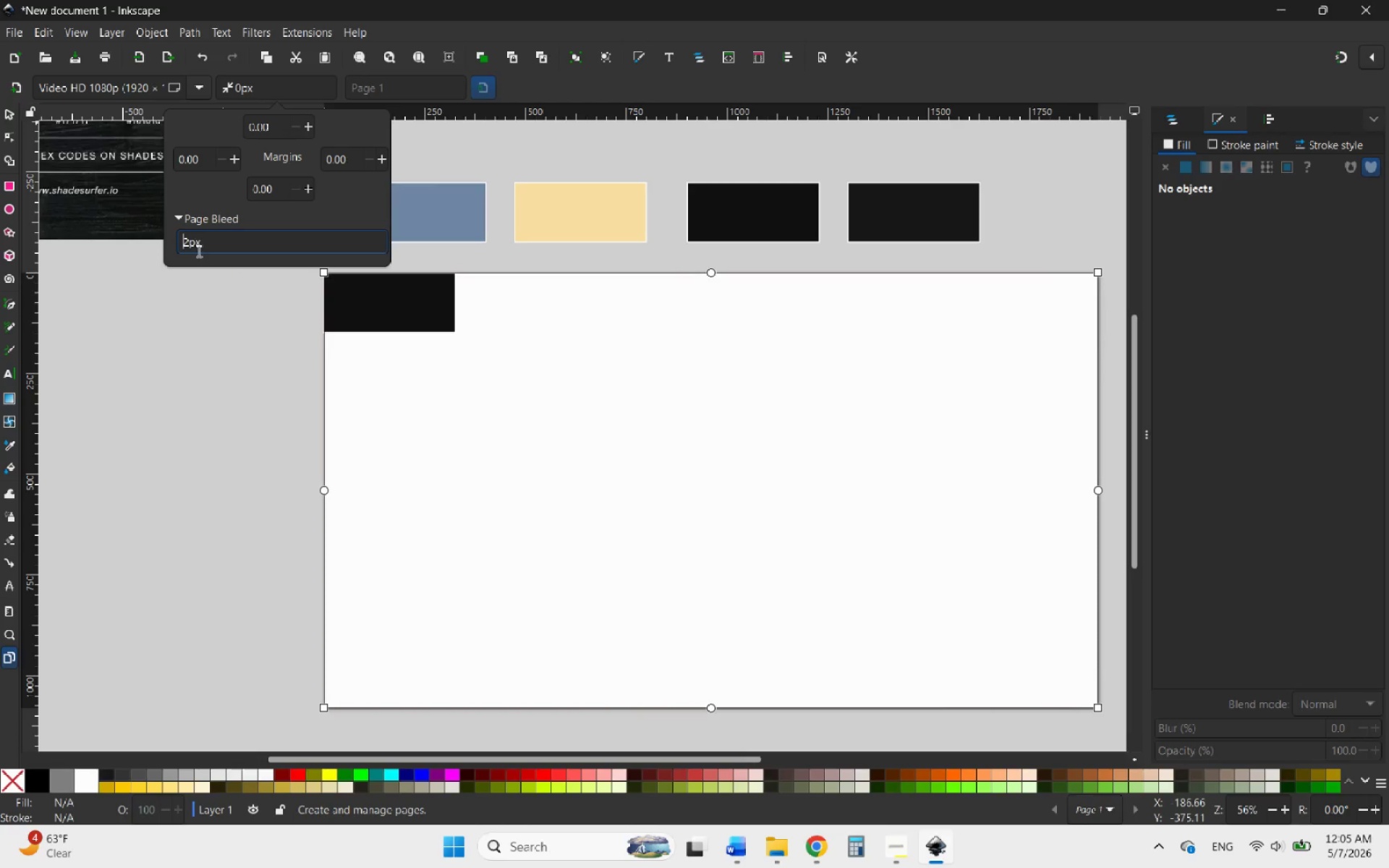 
left_click([187, 242])
 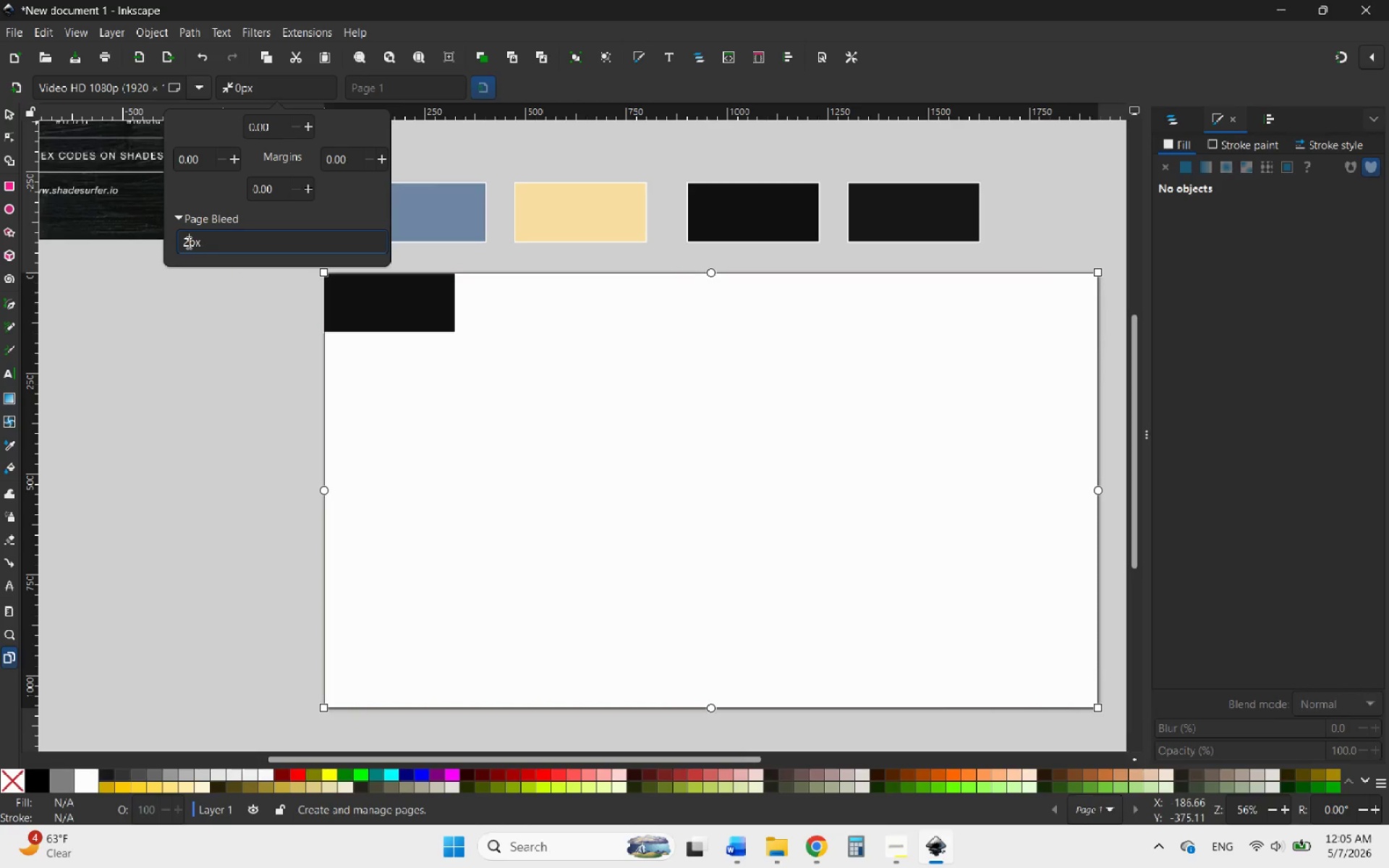 
key(0)
 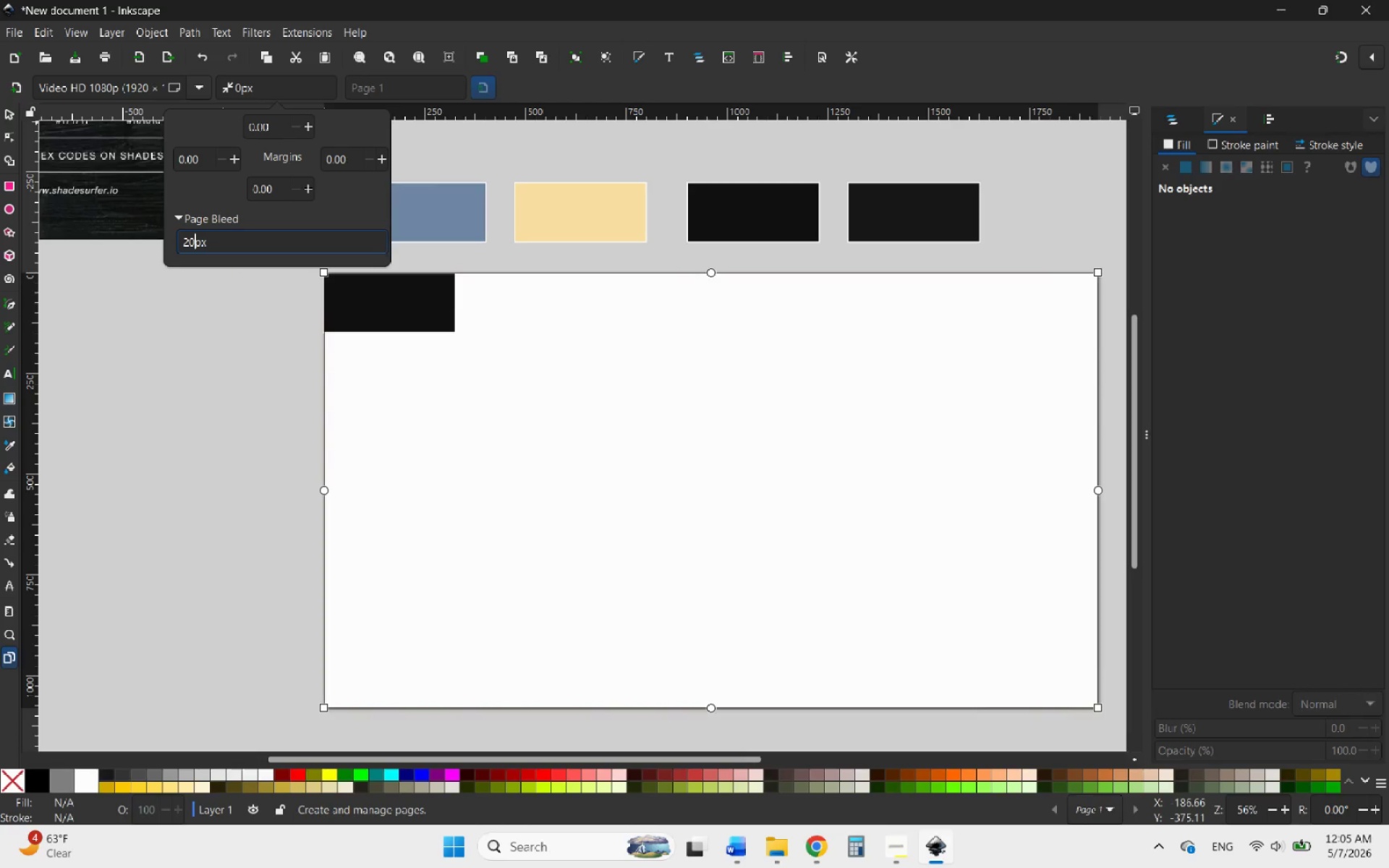 
key(Enter)
 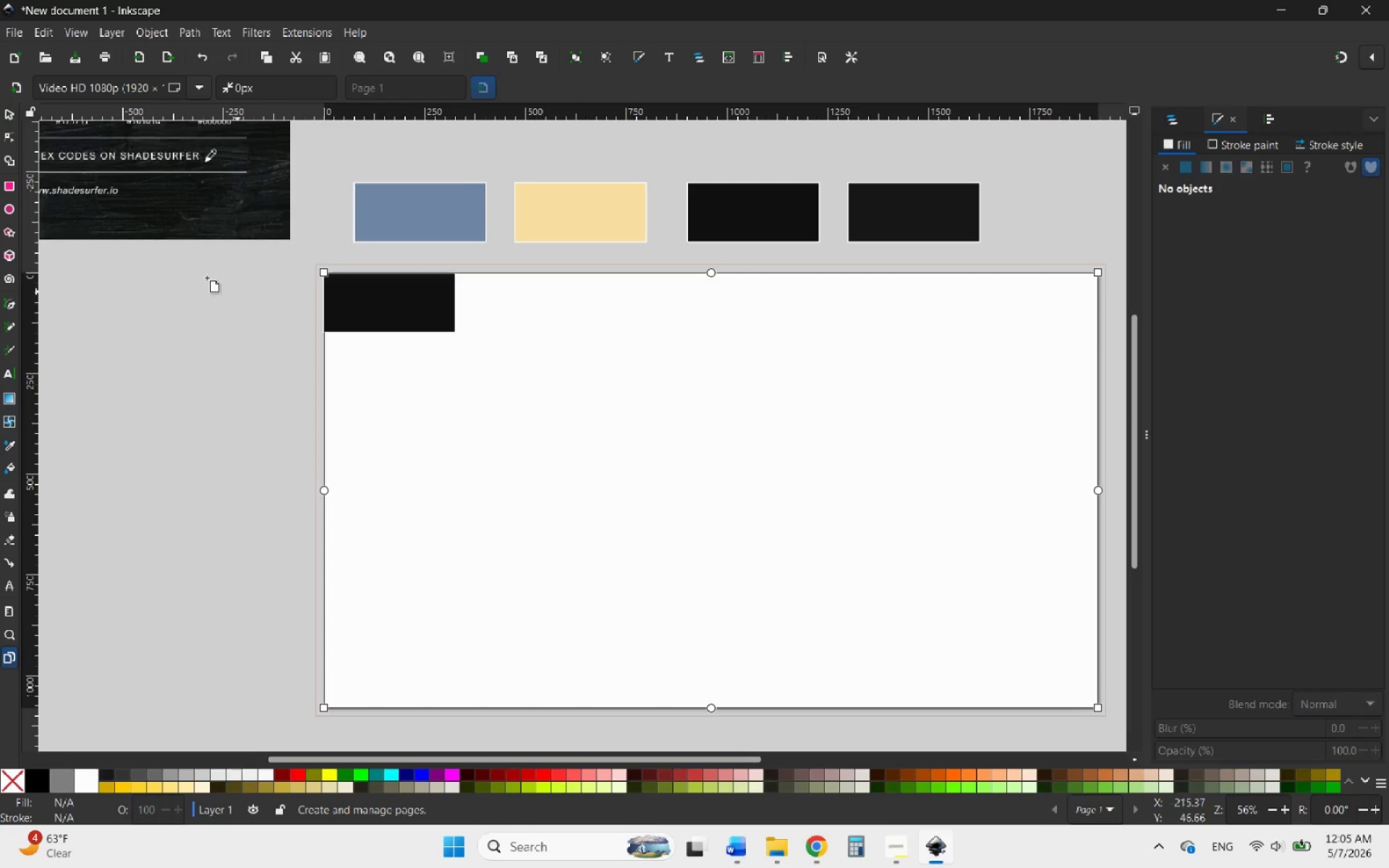 
left_click([7, 112])
 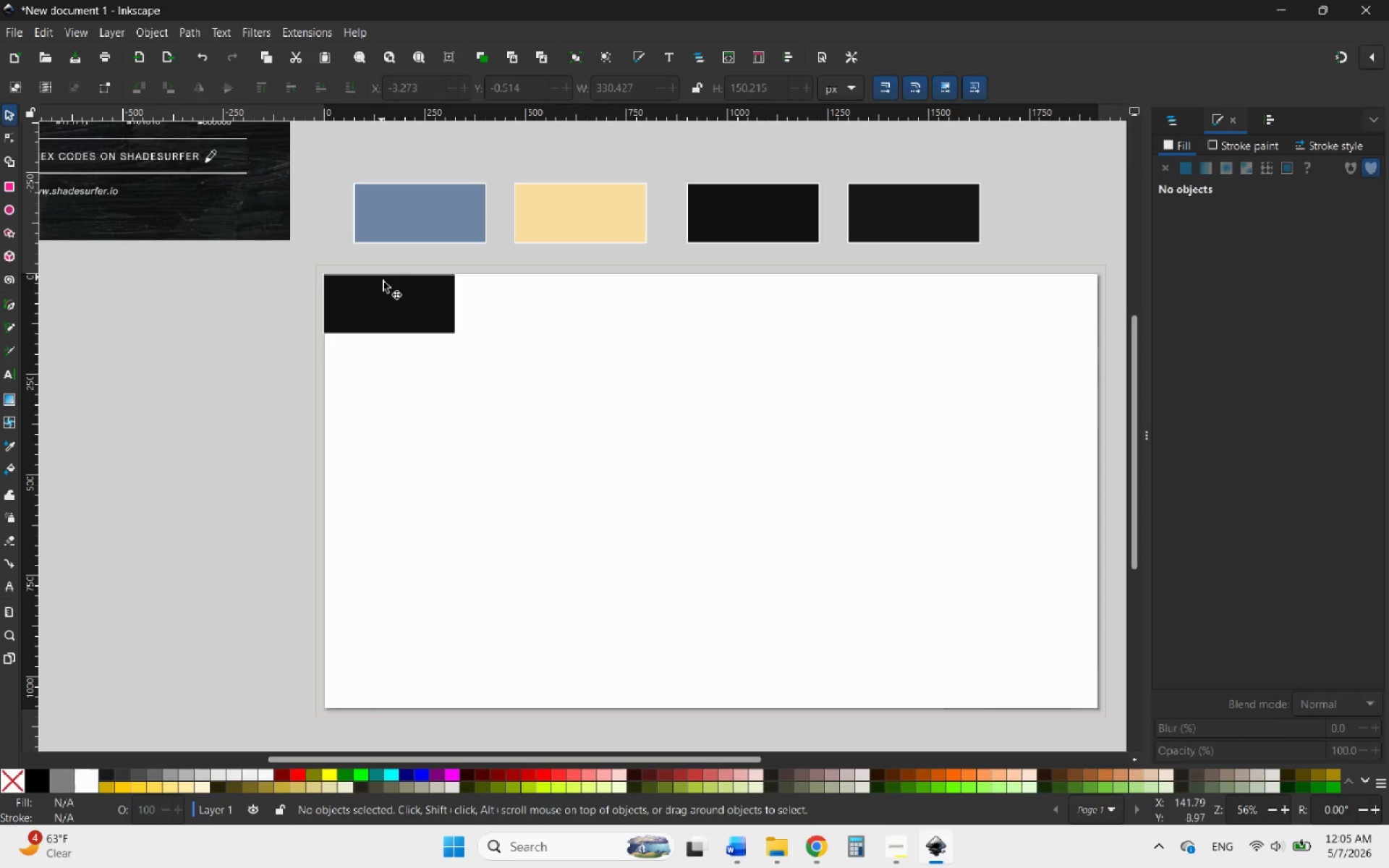 
left_click_drag(start_coordinate=[388, 299], to_coordinate=[376, 286])
 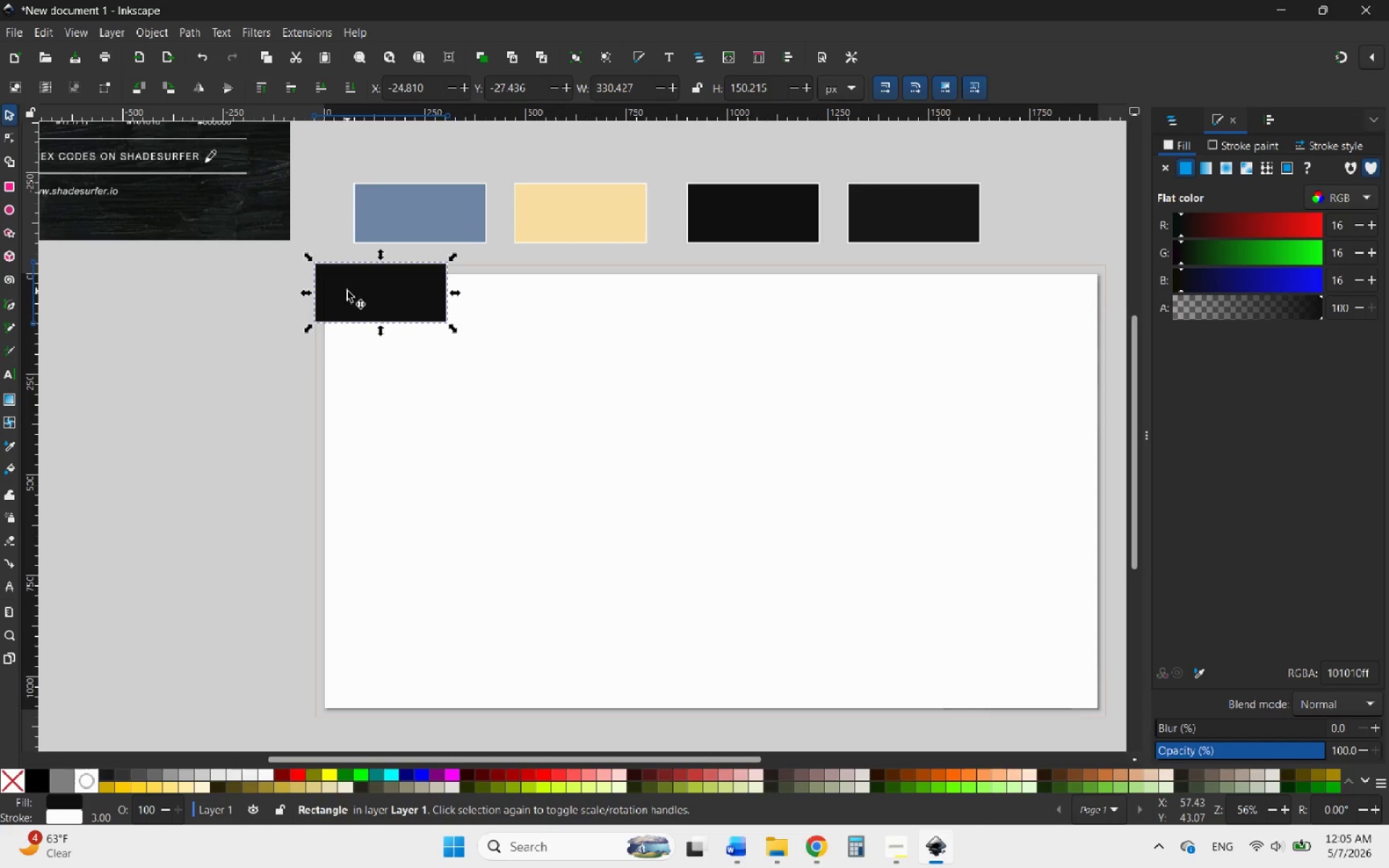 
hold_key(key=ControlLeft, duration=1.02)
scroll: coordinate [263, 229], scroll_direction: up, amount: 8.0
 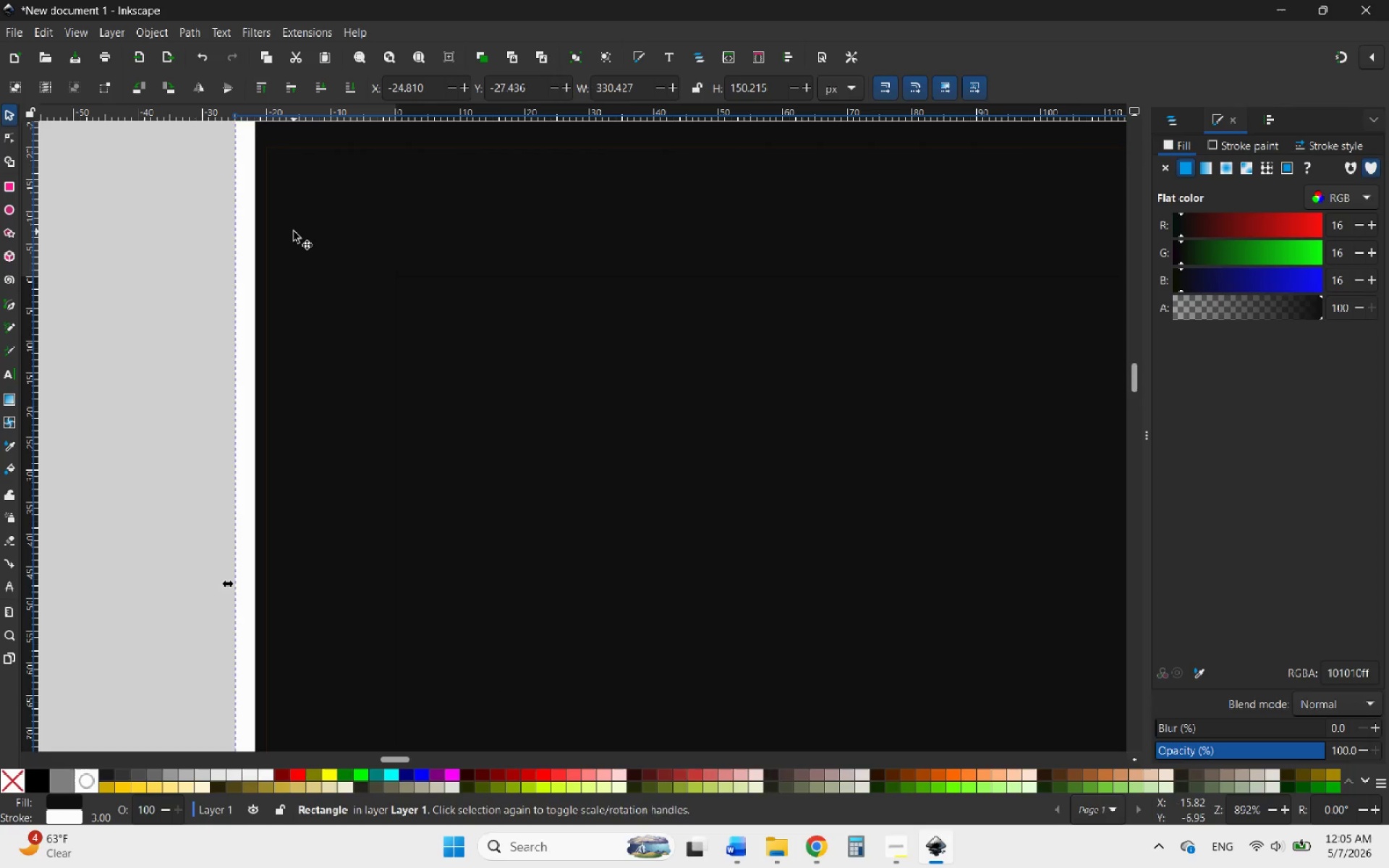 
hold_key(key=ControlLeft, duration=0.48)
scroll: coordinate [357, 294], scroll_direction: down, amount: 1.0
 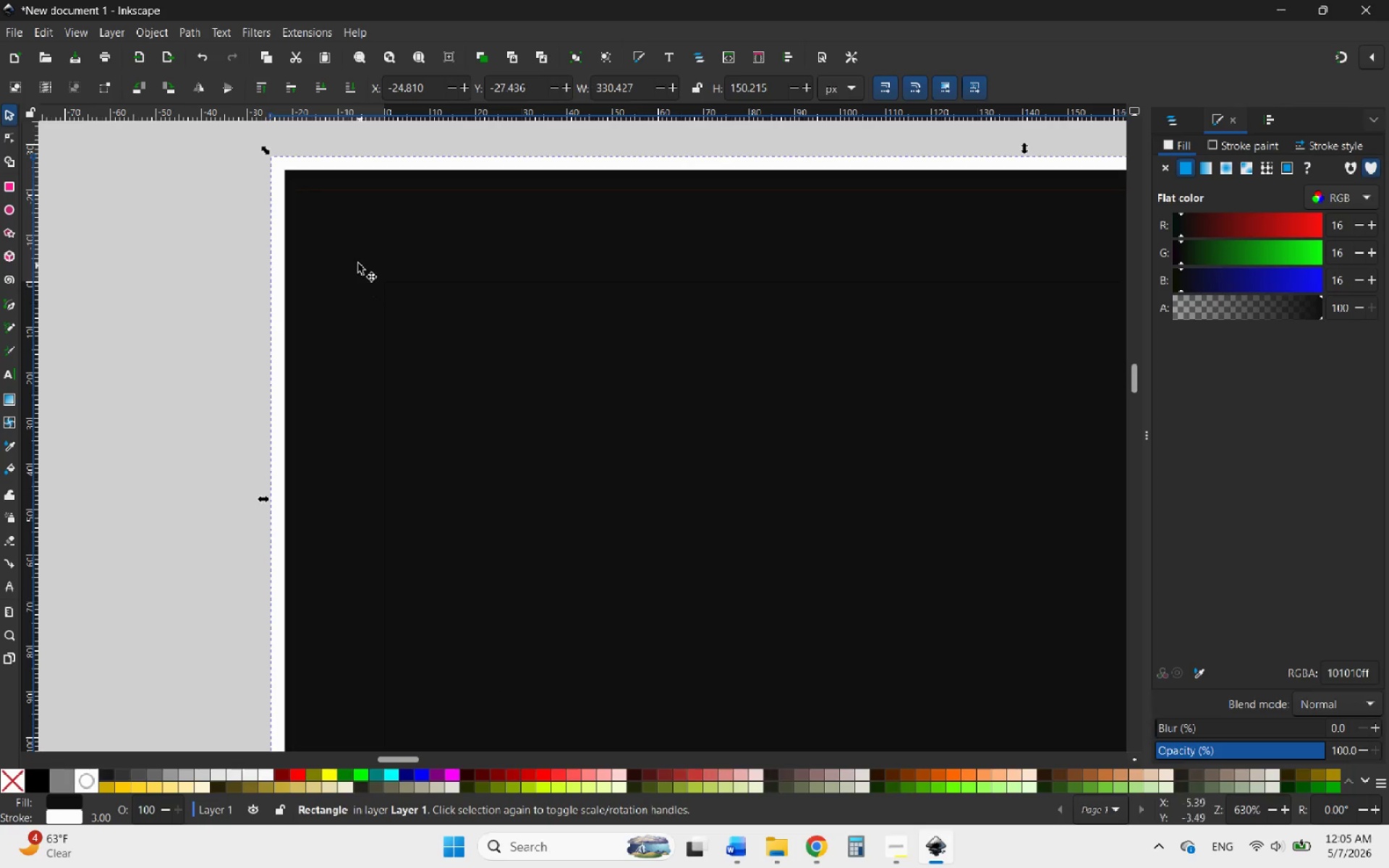 
left_click_drag(start_coordinate=[353, 259], to_coordinate=[371, 281])
 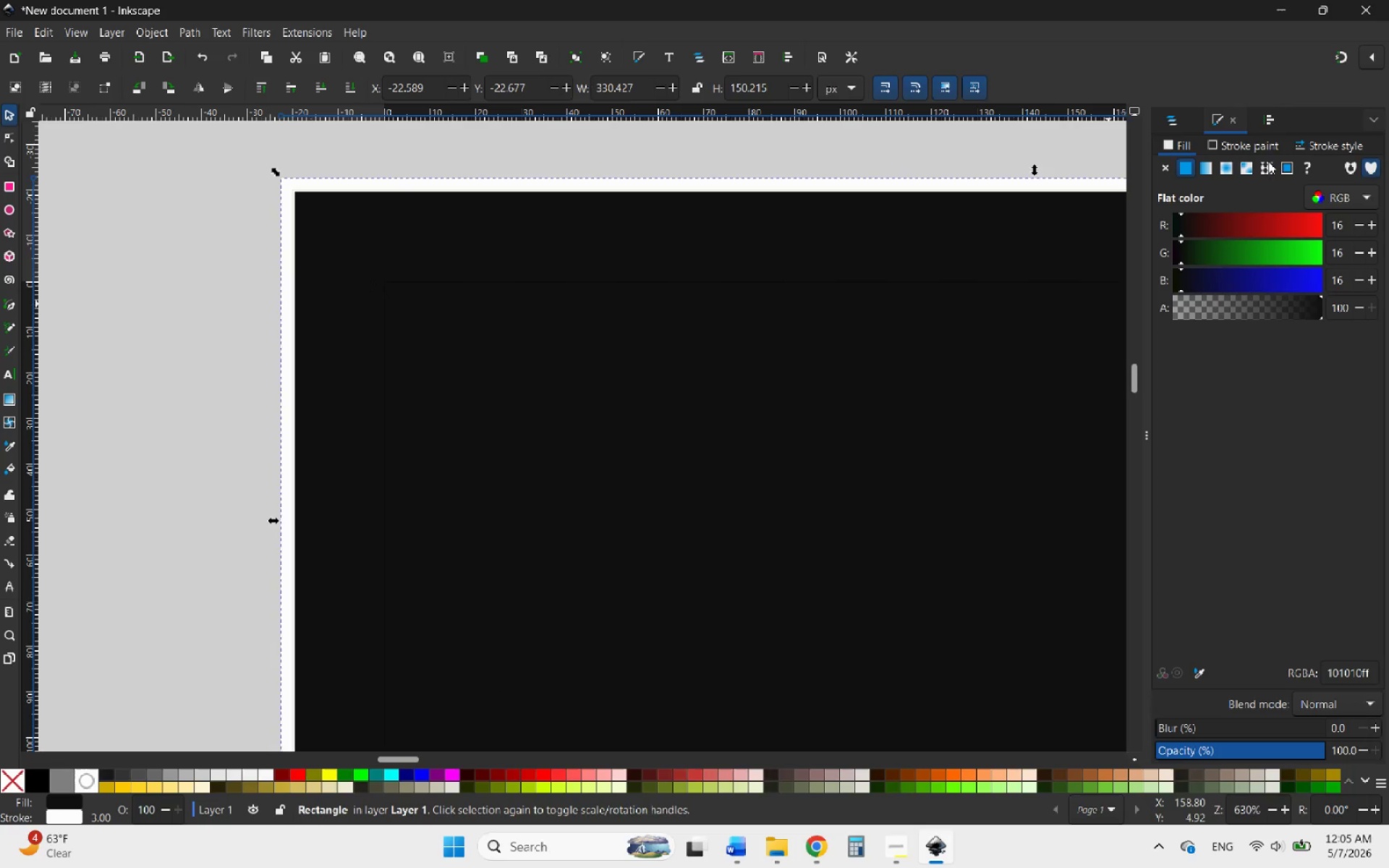 
left_click([1254, 143])
 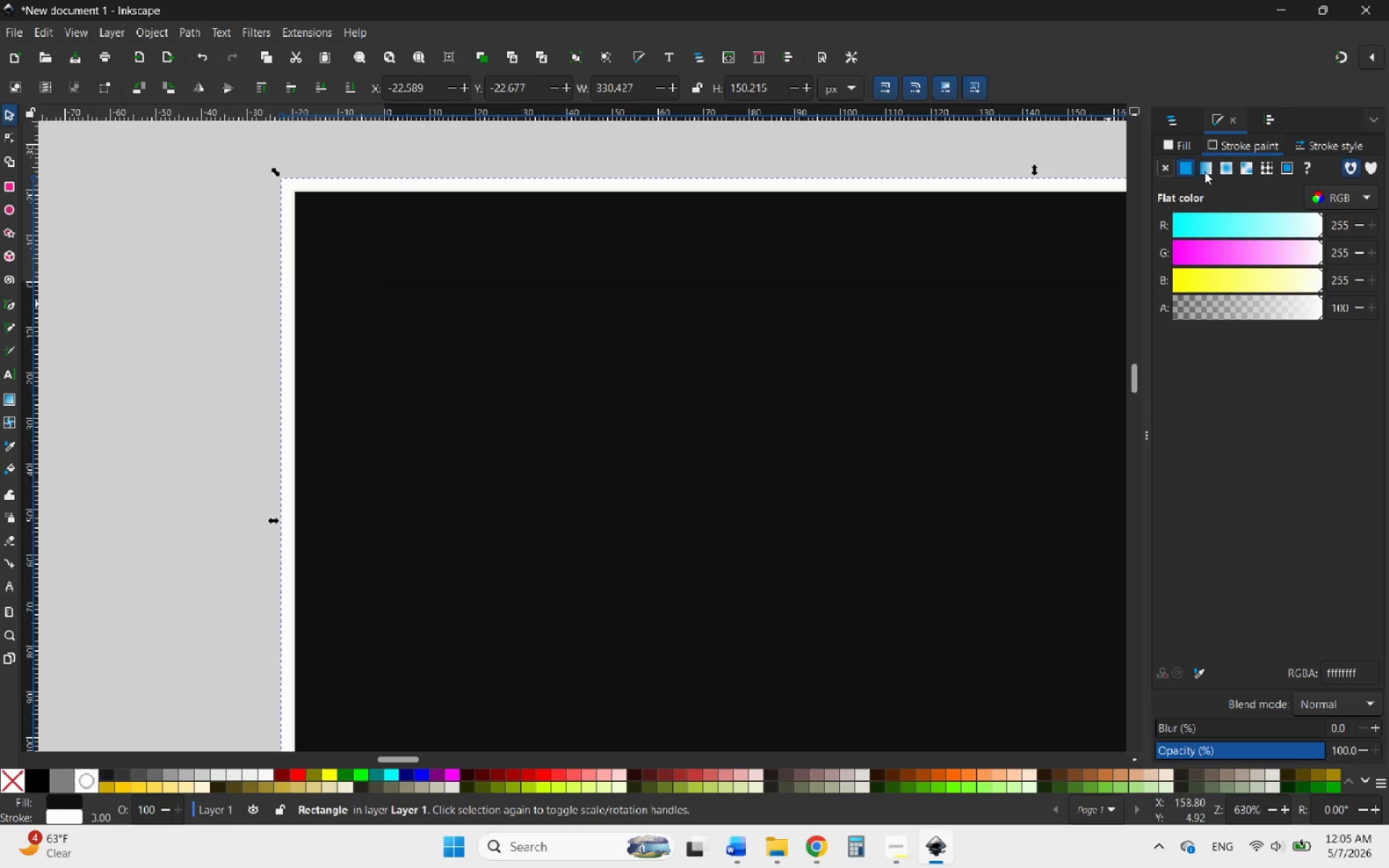 
left_click([1171, 171])
 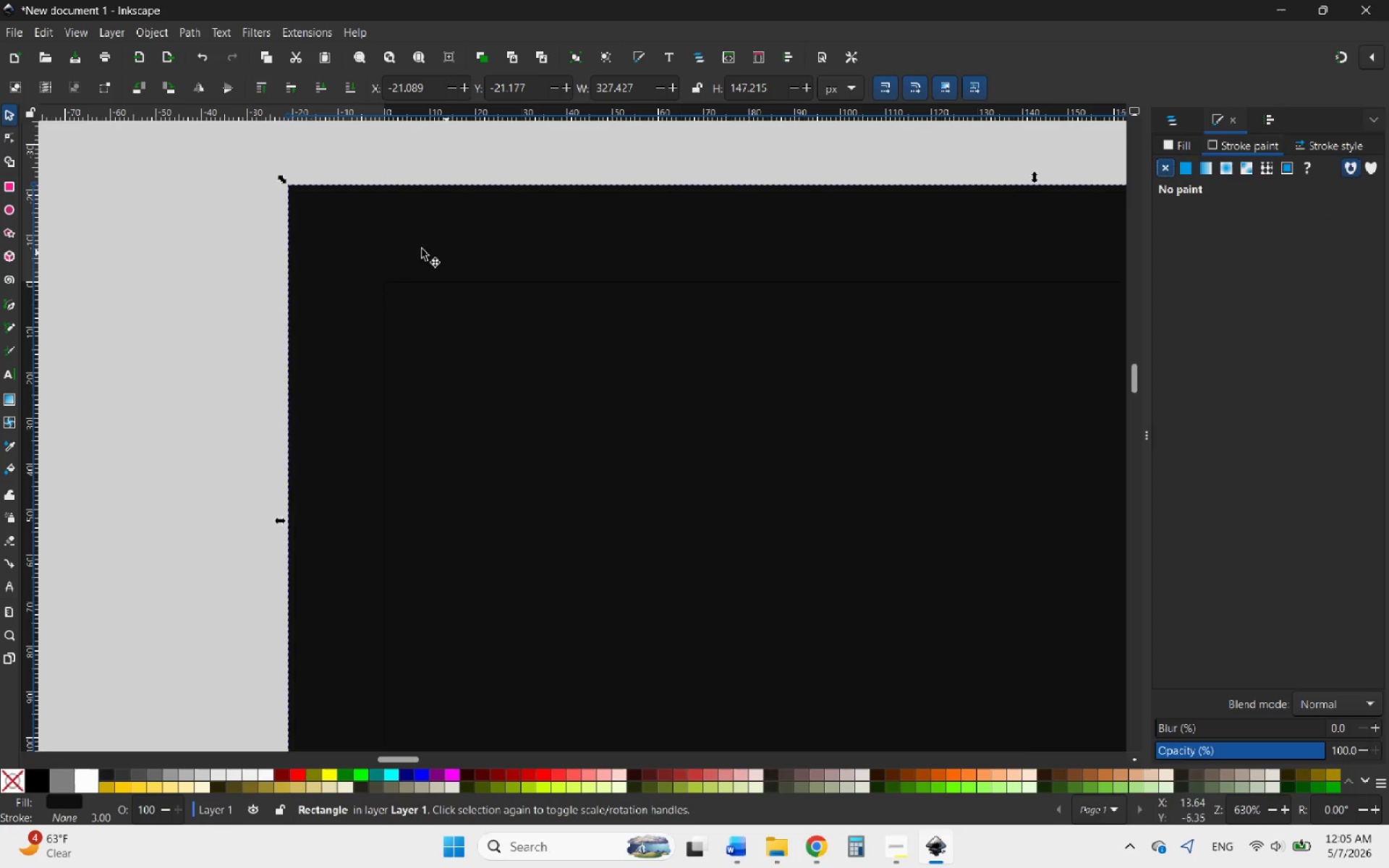 
left_click_drag(start_coordinate=[395, 245], to_coordinate=[404, 250])
 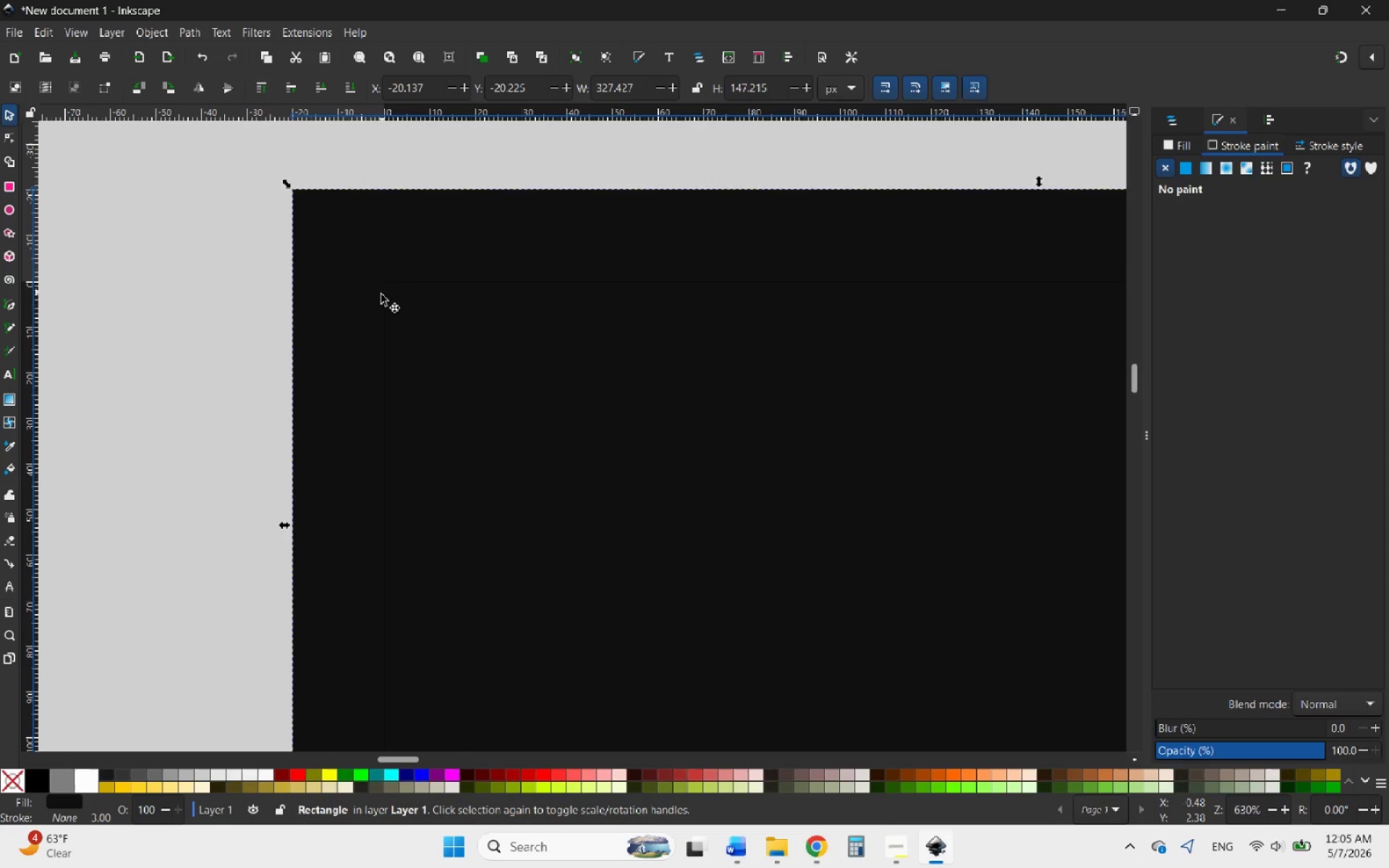 
hold_key(key=ControlLeft, duration=1.14)
scroll: coordinate [329, 305], scroll_direction: down, amount: 9.0
 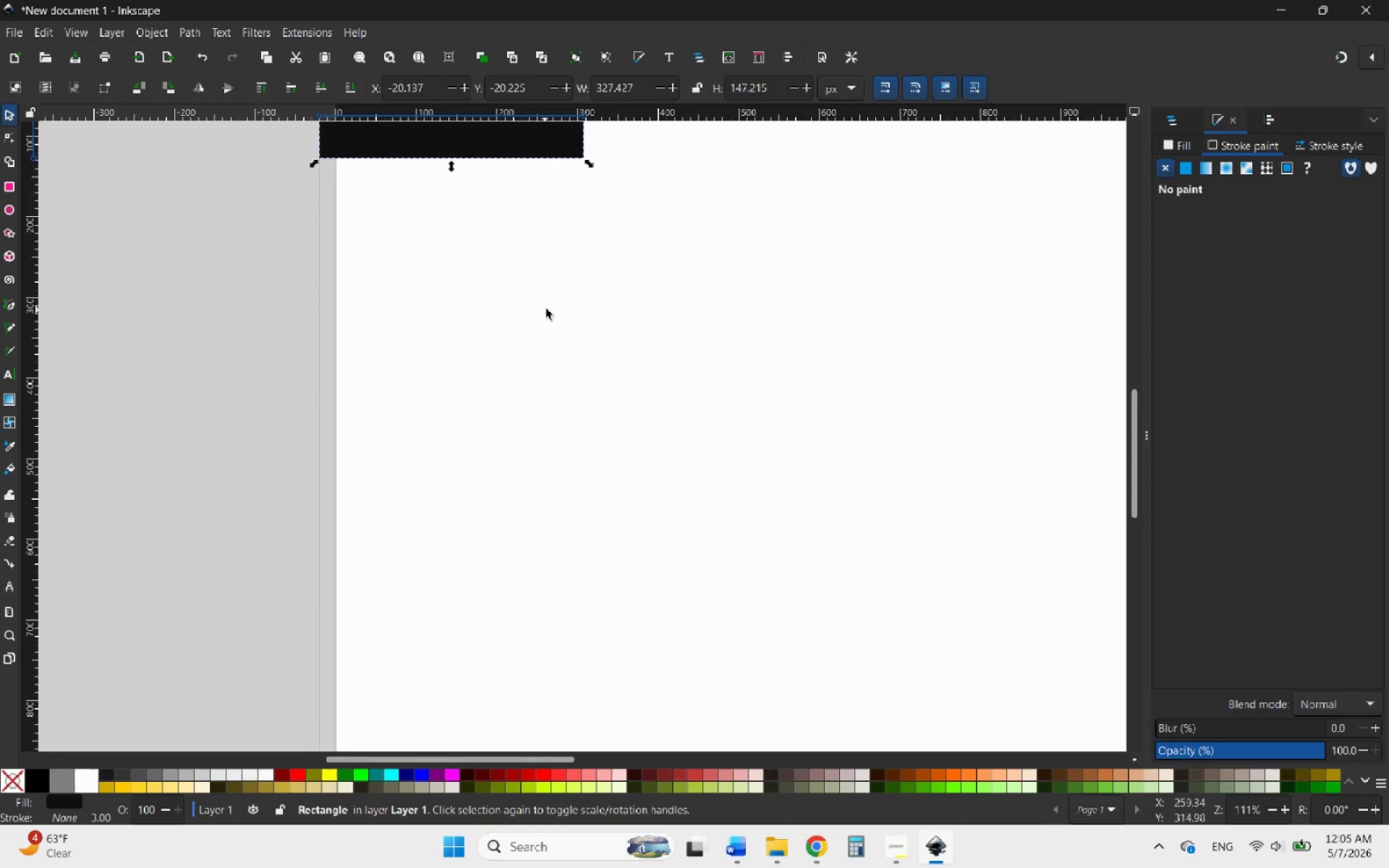 
hold_key(key=ControlLeft, duration=0.45)